 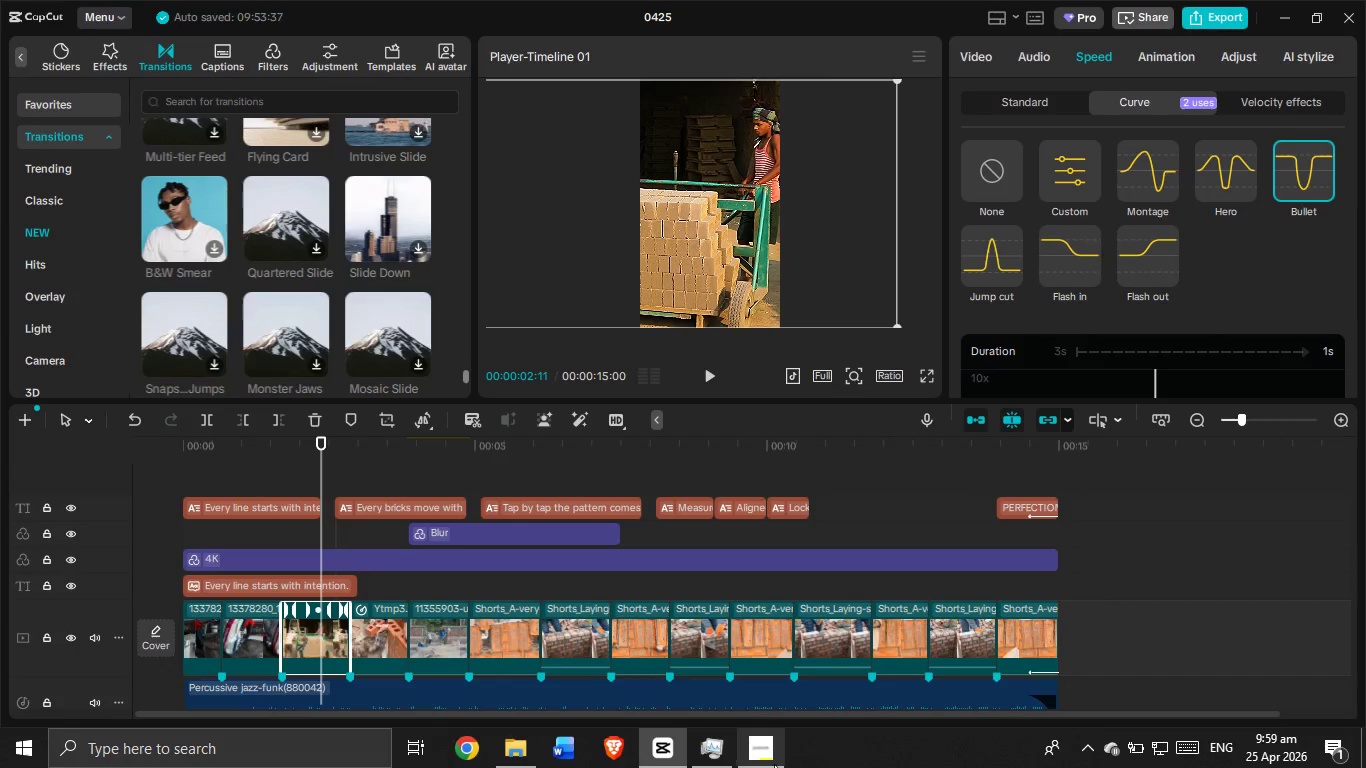 
left_click([711, 758])
 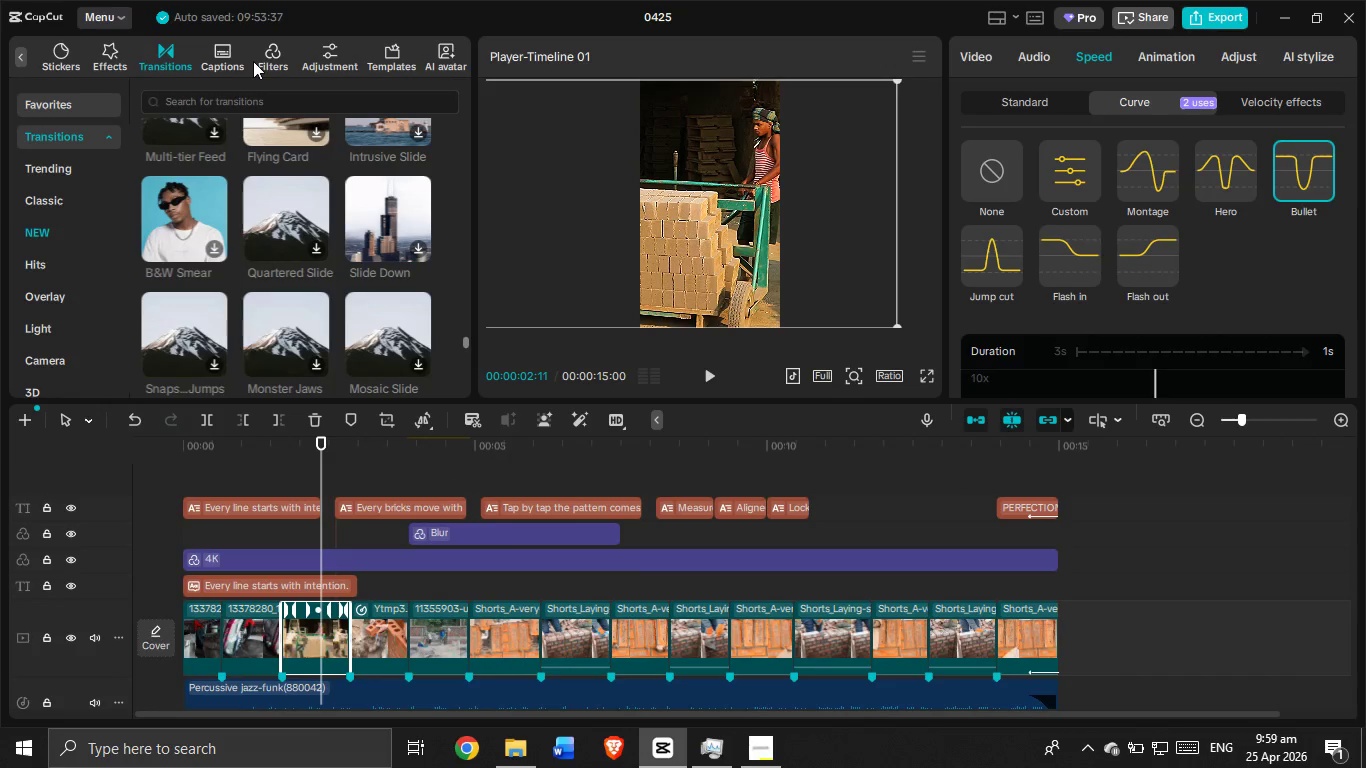 
left_click([283, 54])
 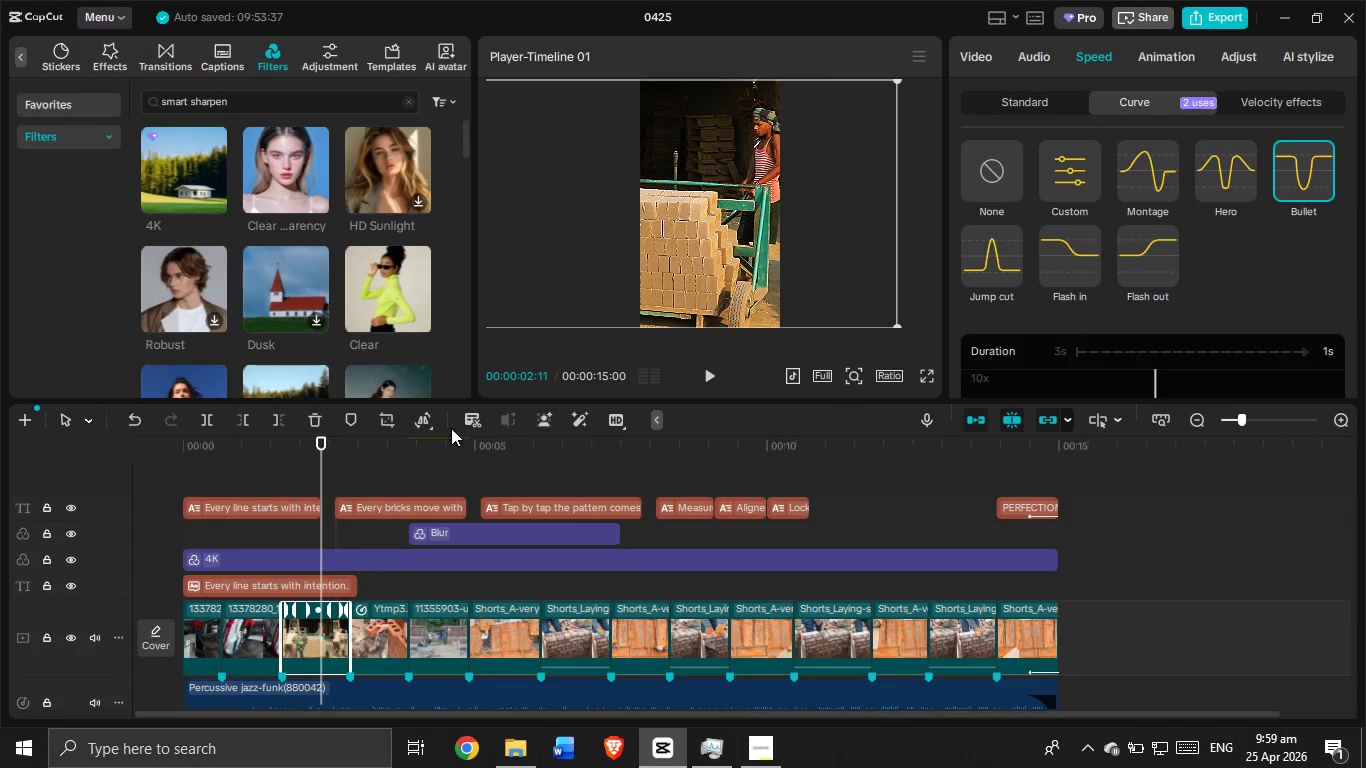 
double_click([246, 100])
 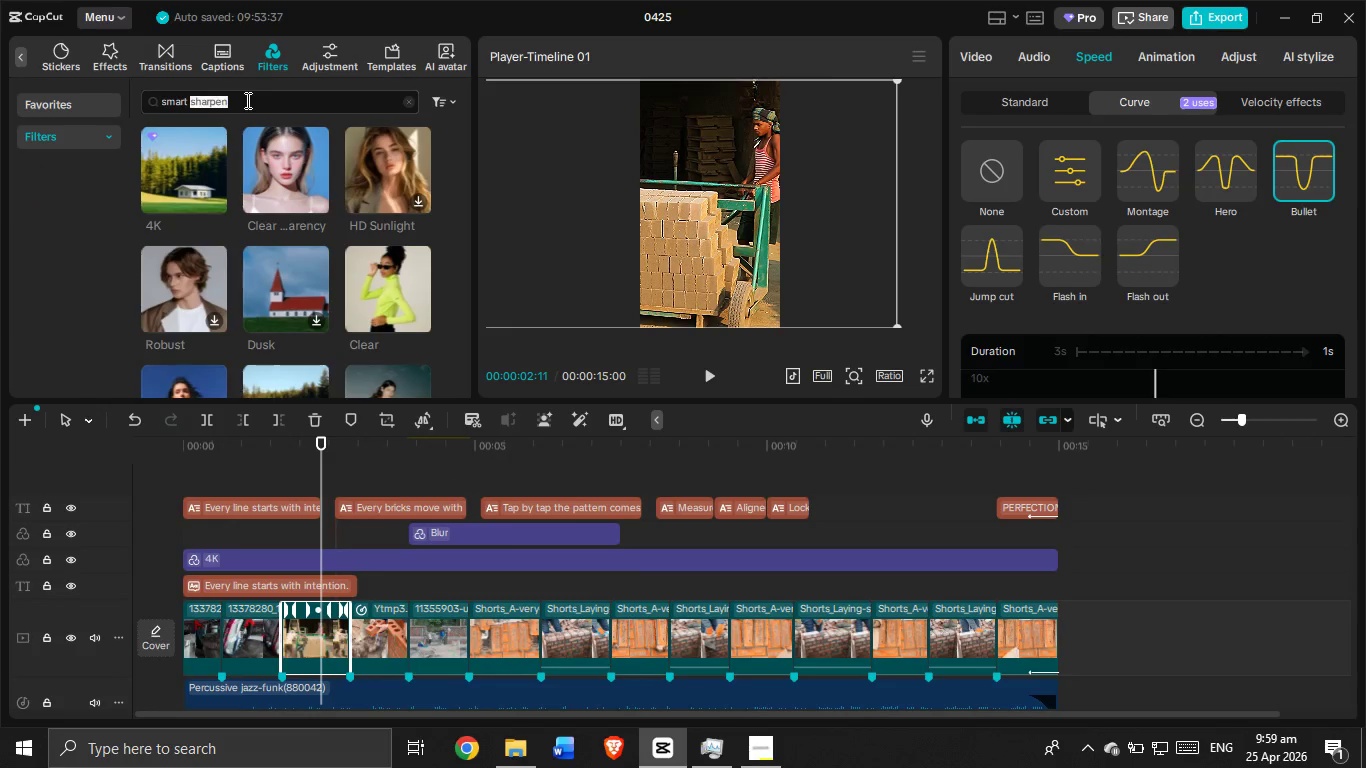 
triple_click([246, 100])
 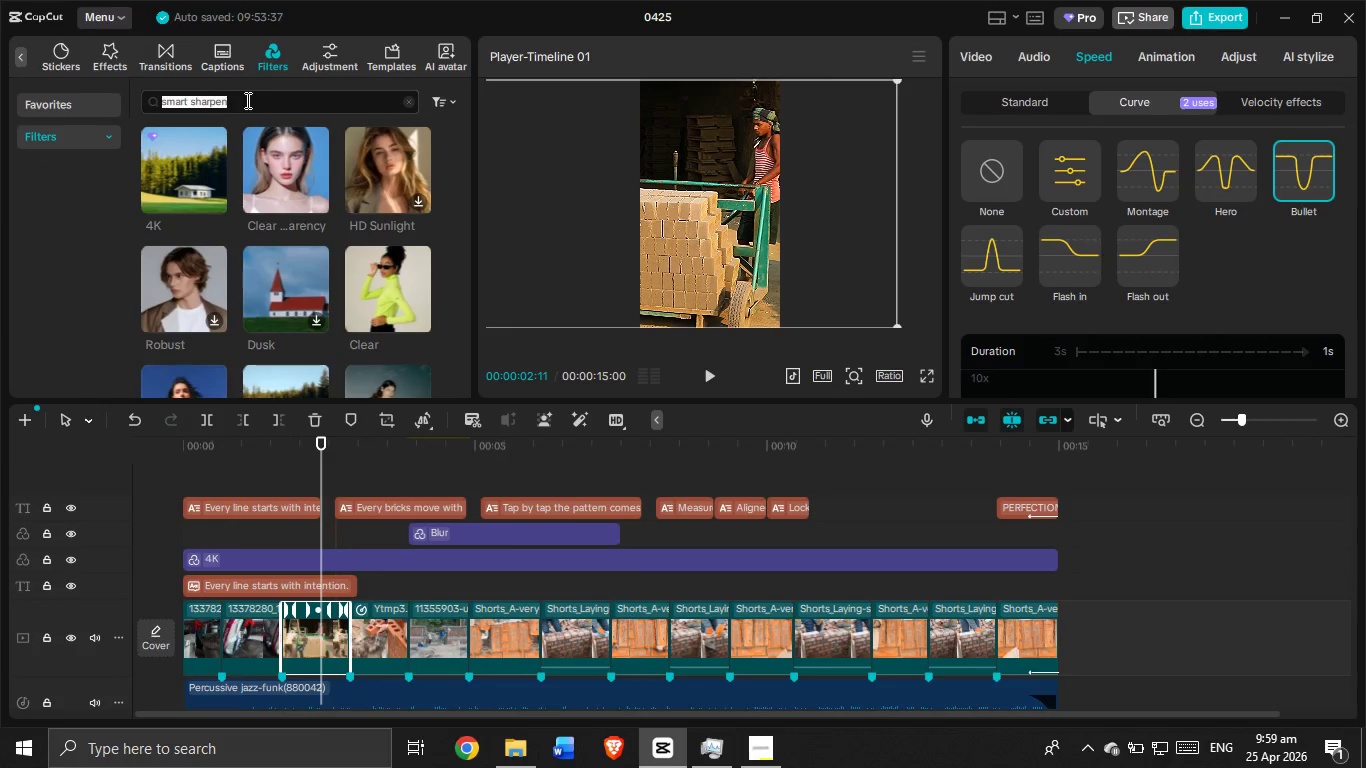 
key(Backspace)
 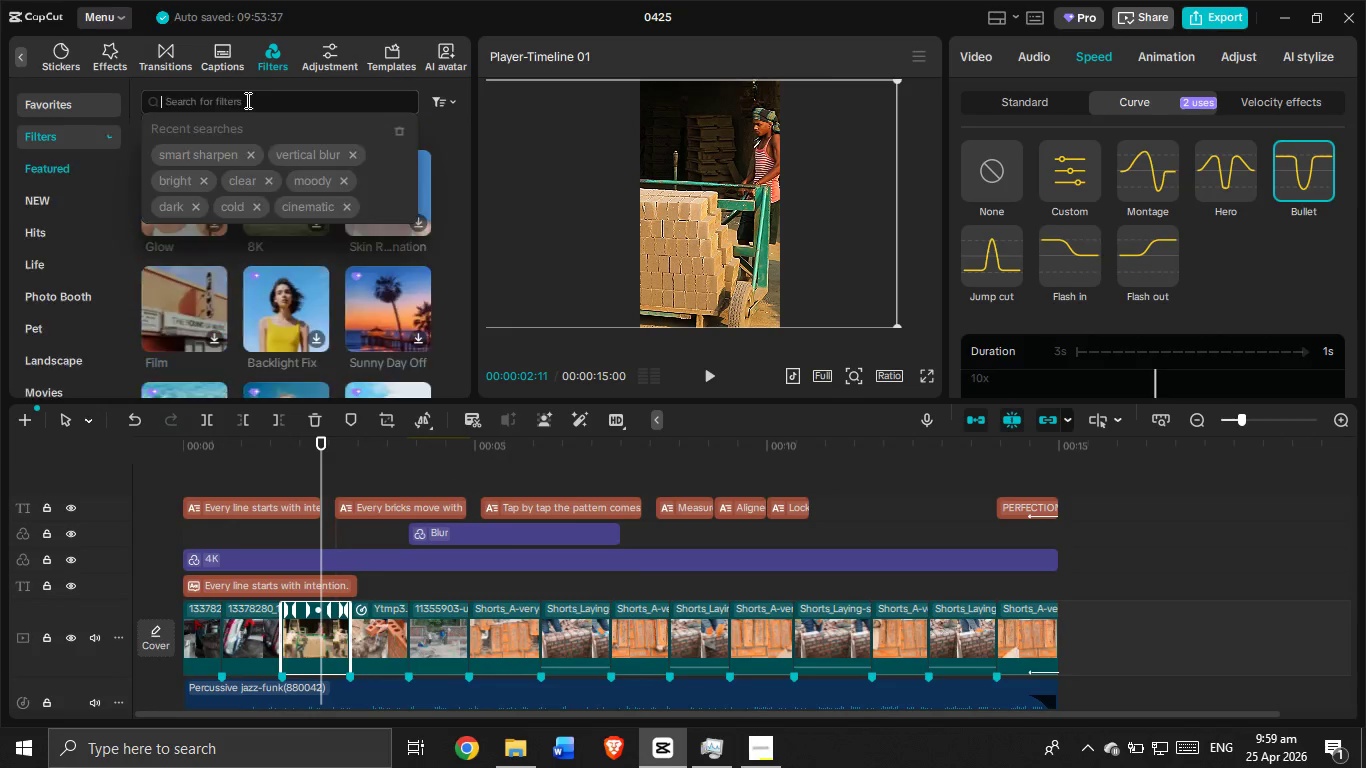 
key(Backspace)
 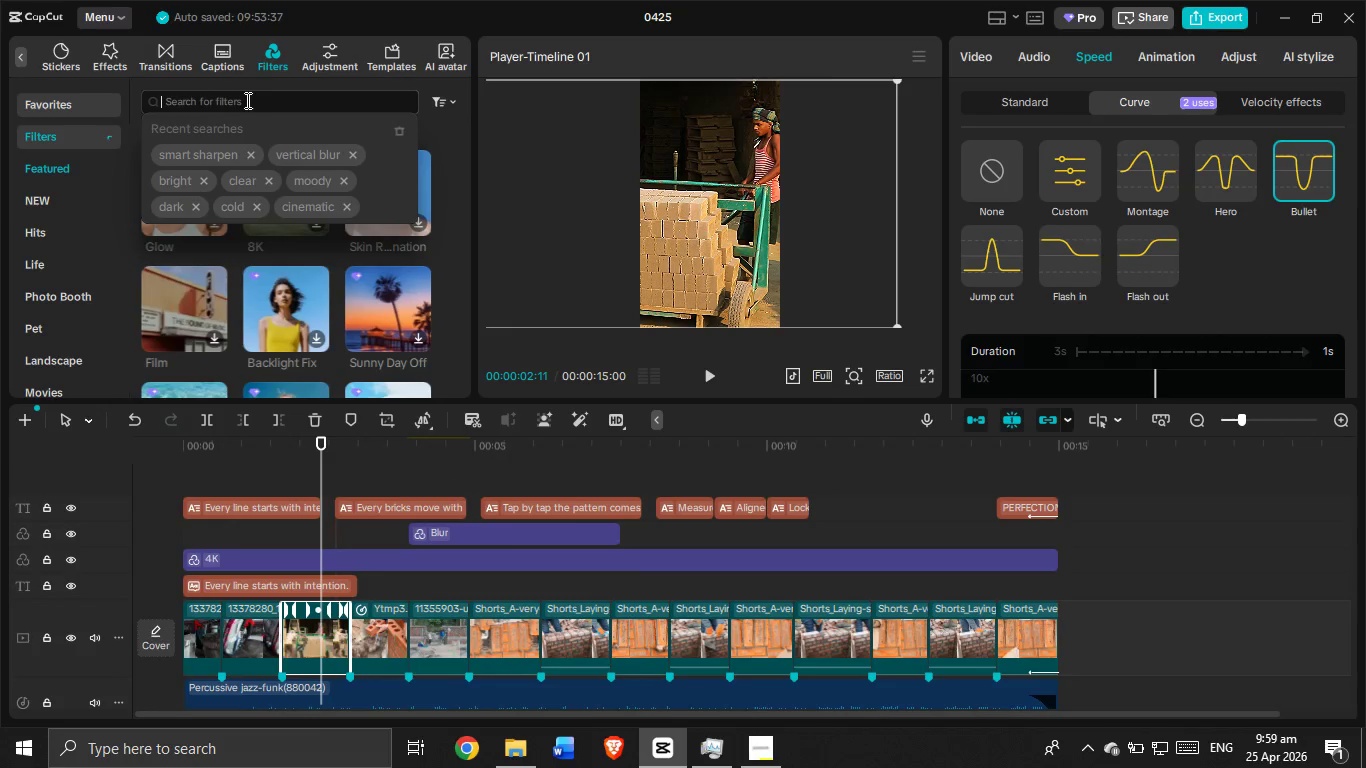 
key(Backspace)
 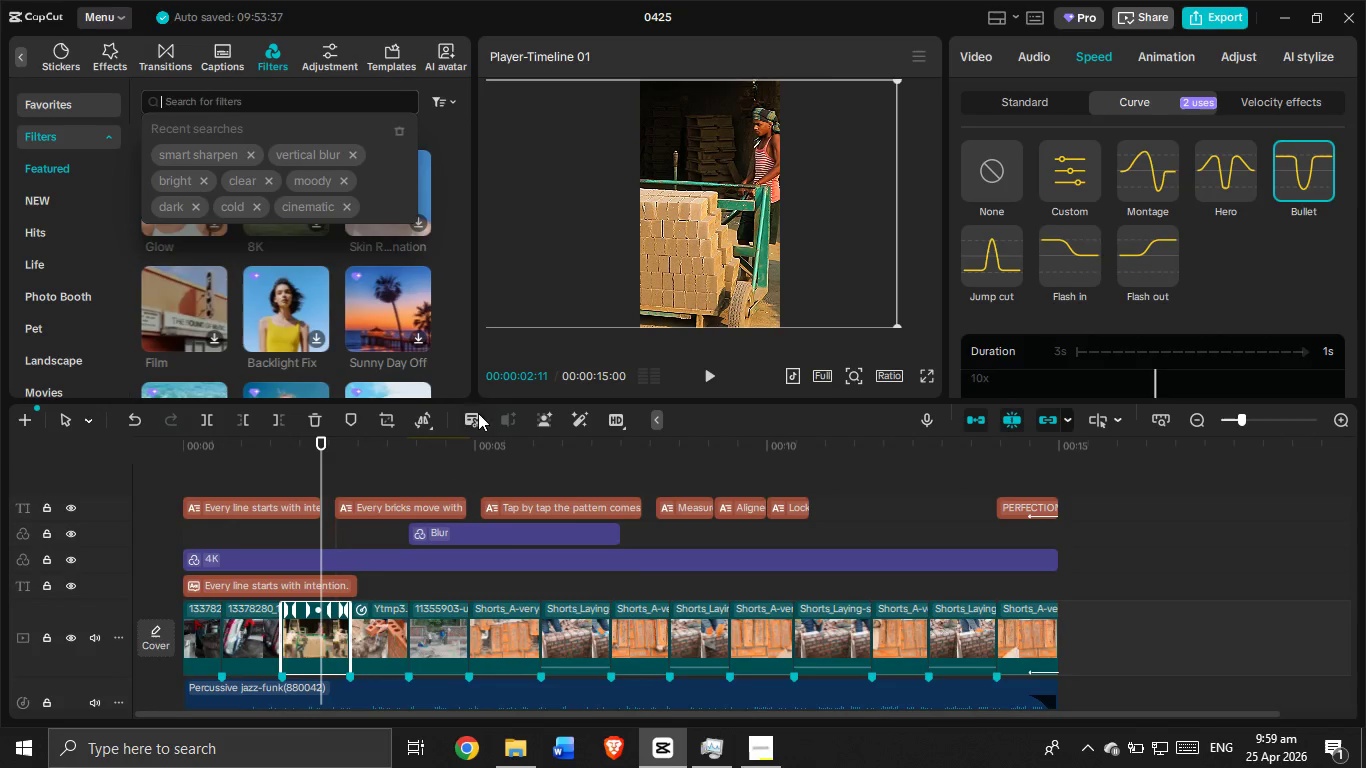 
left_click([449, 360])
 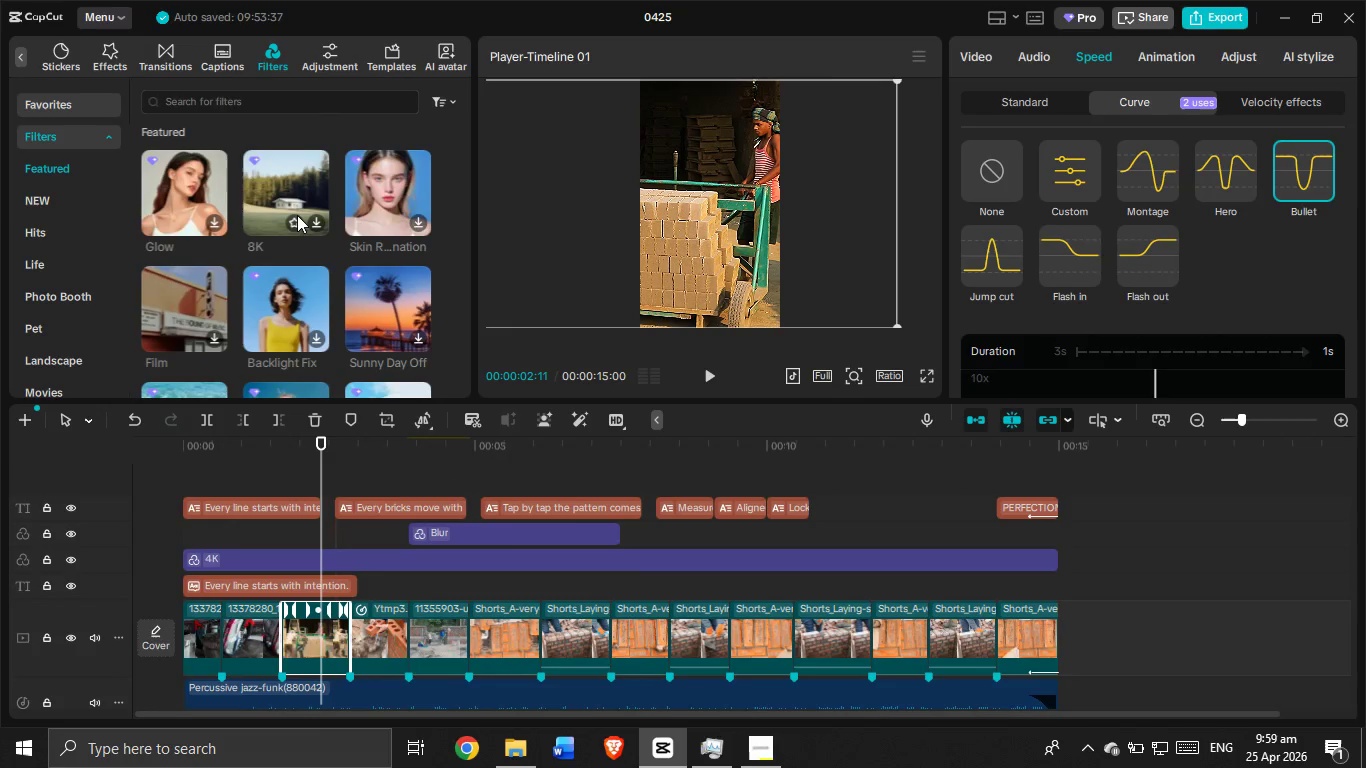 
scroll: coordinate [328, 193], scroll_direction: down, amount: 10.0
 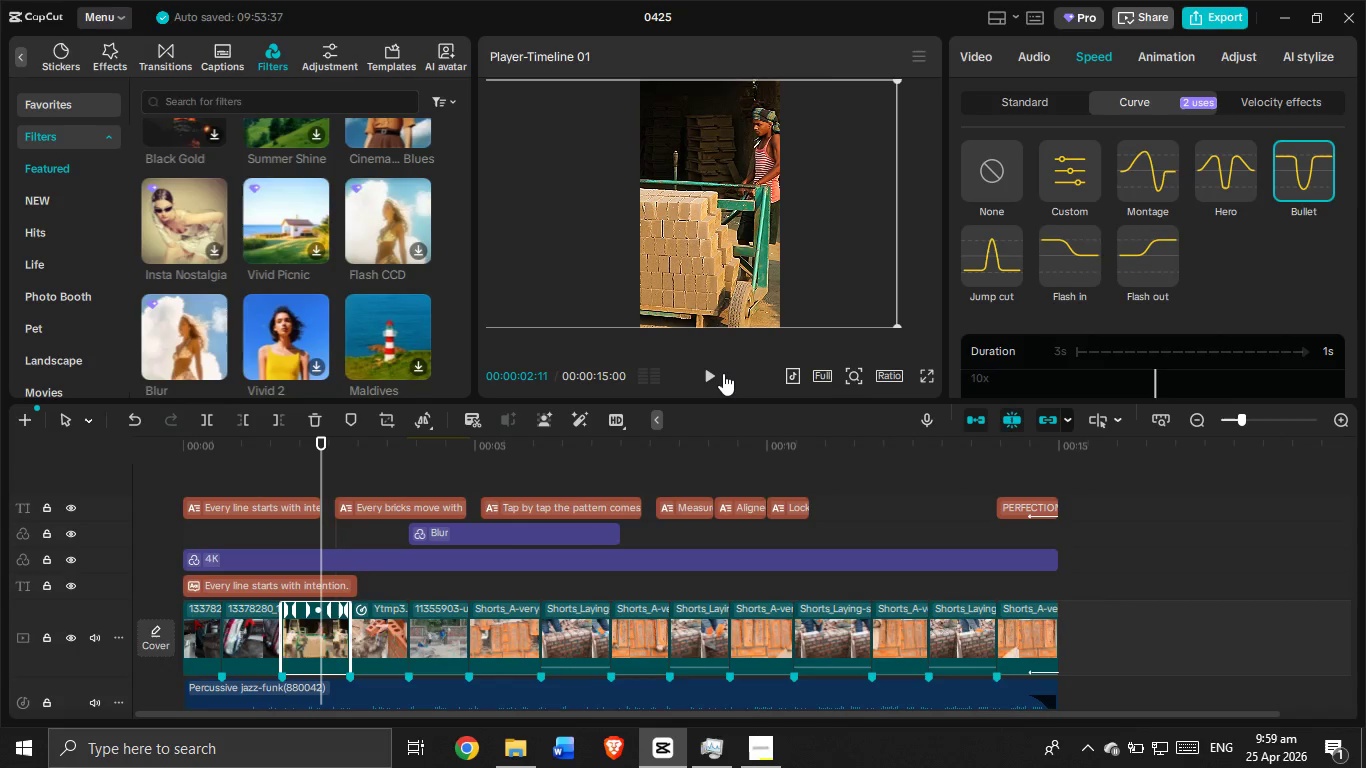 
wait(12.31)
 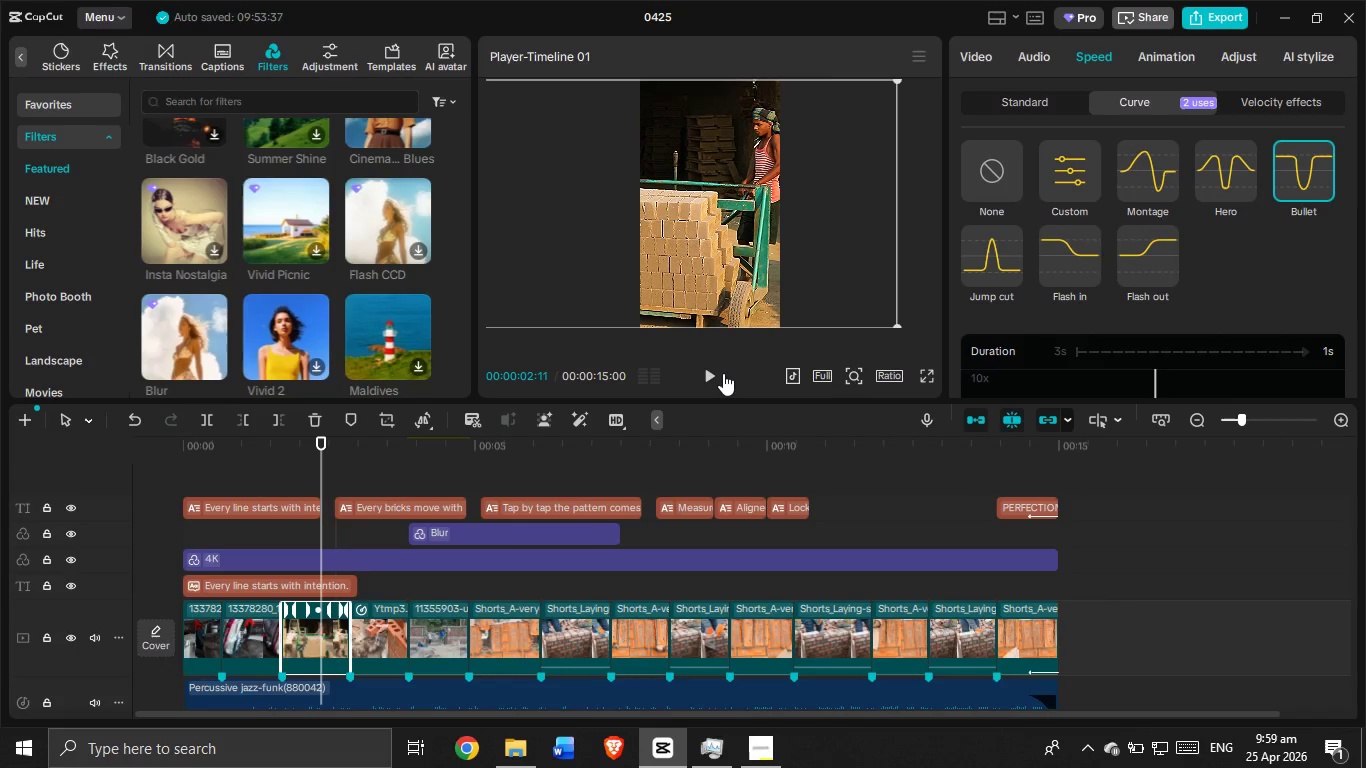 
scroll: coordinate [733, 378], scroll_direction: down, amount: 7.0
 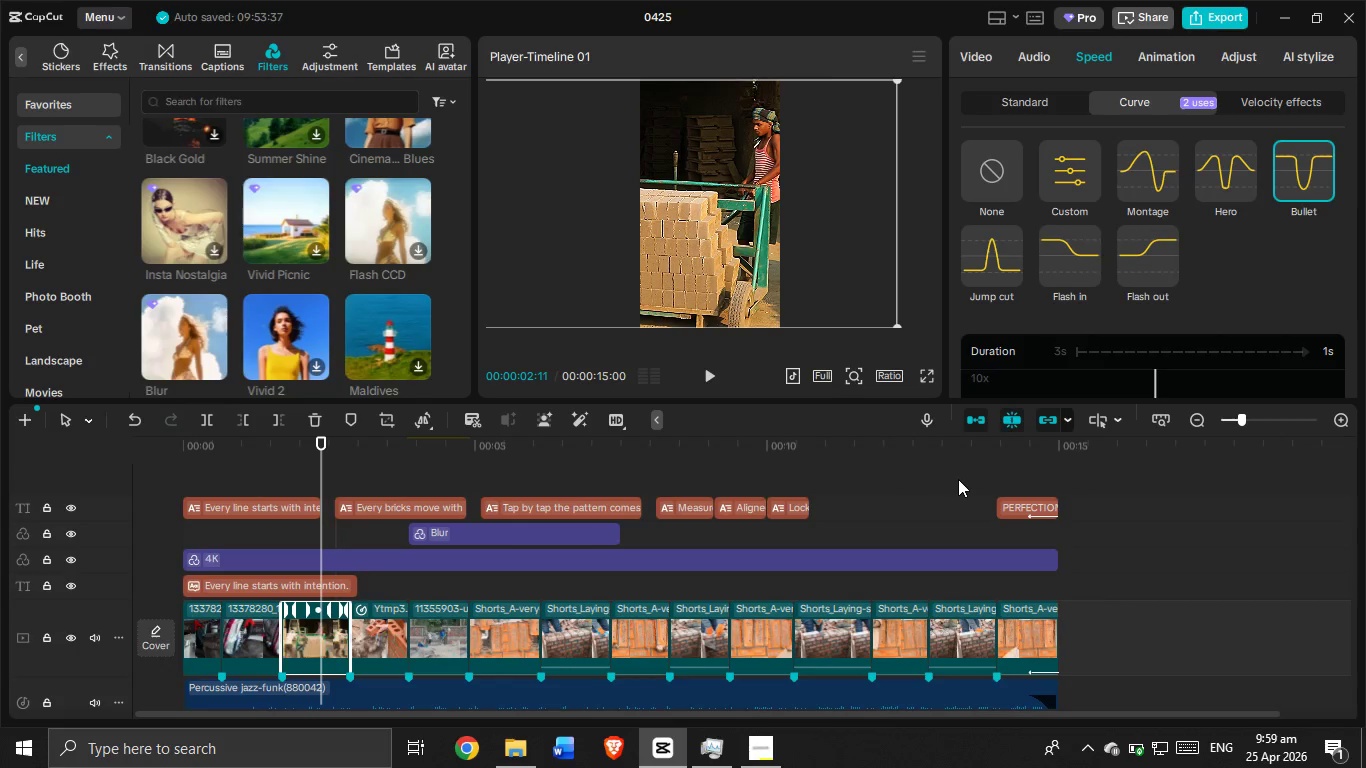 
wait(10.33)
 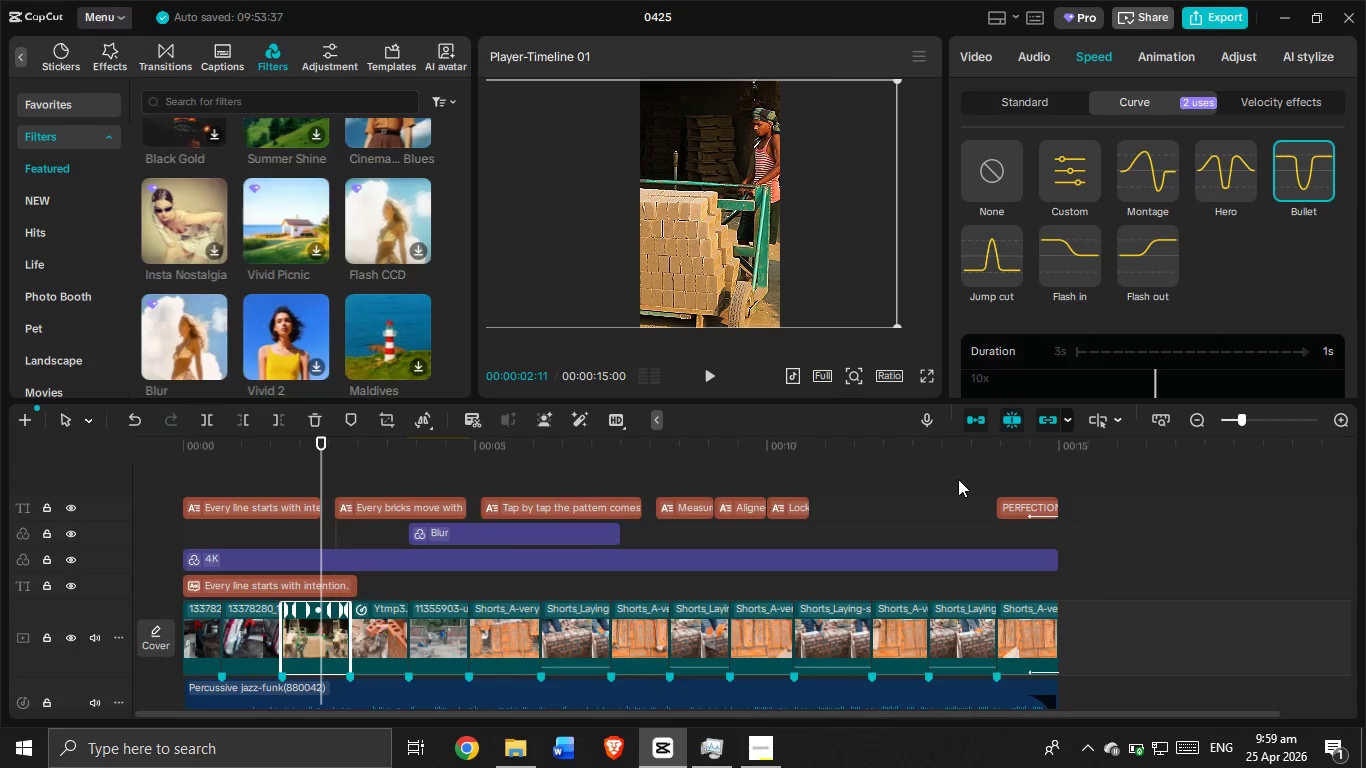 
left_click_drag(start_coordinate=[319, 454], to_coordinate=[134, 428])
 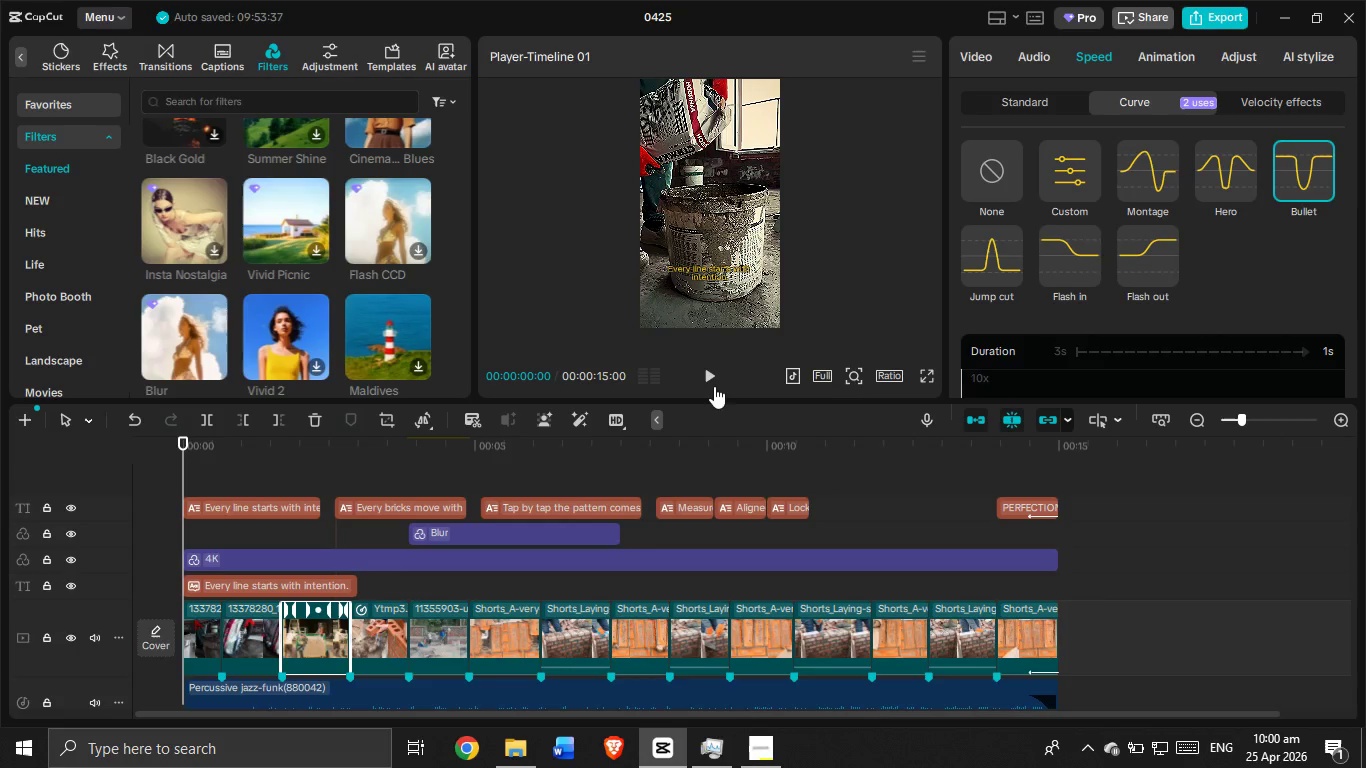 
left_click([713, 382])
 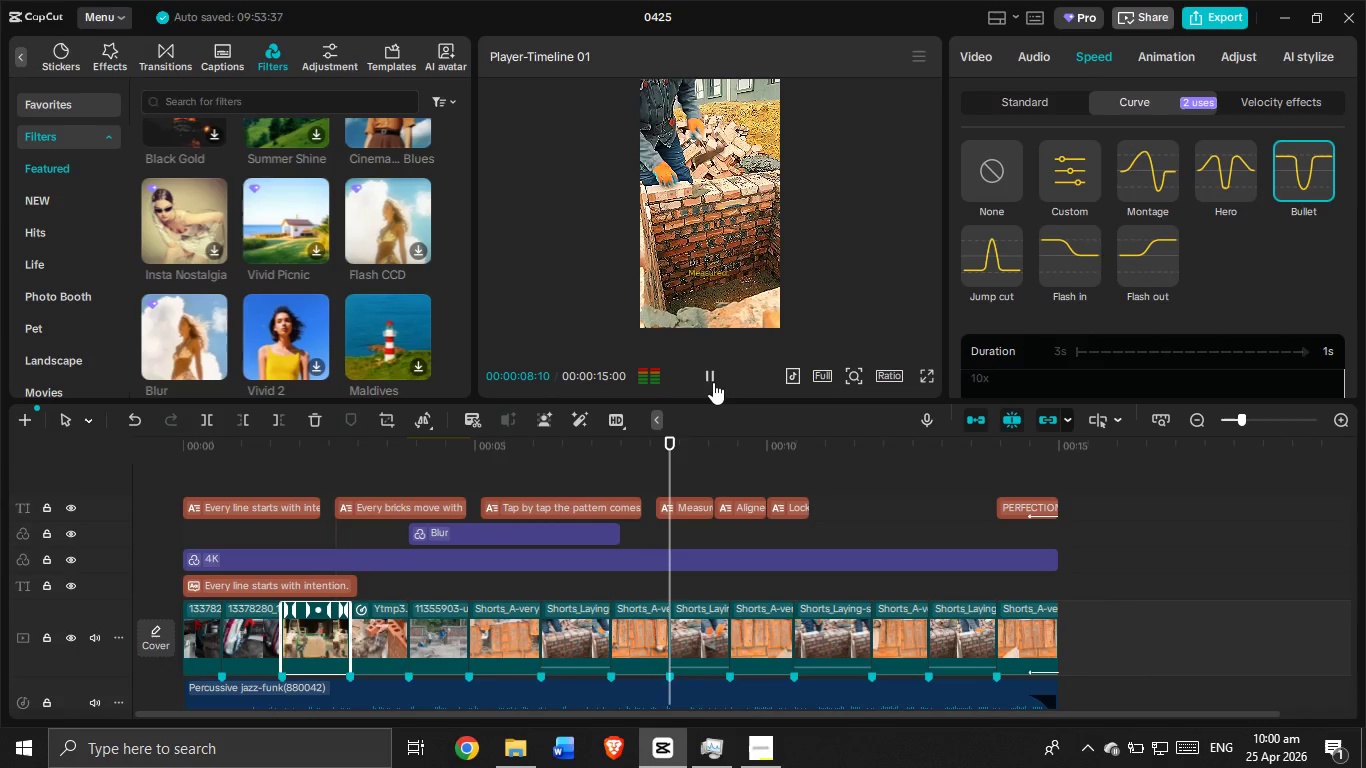 
wait(13.64)
 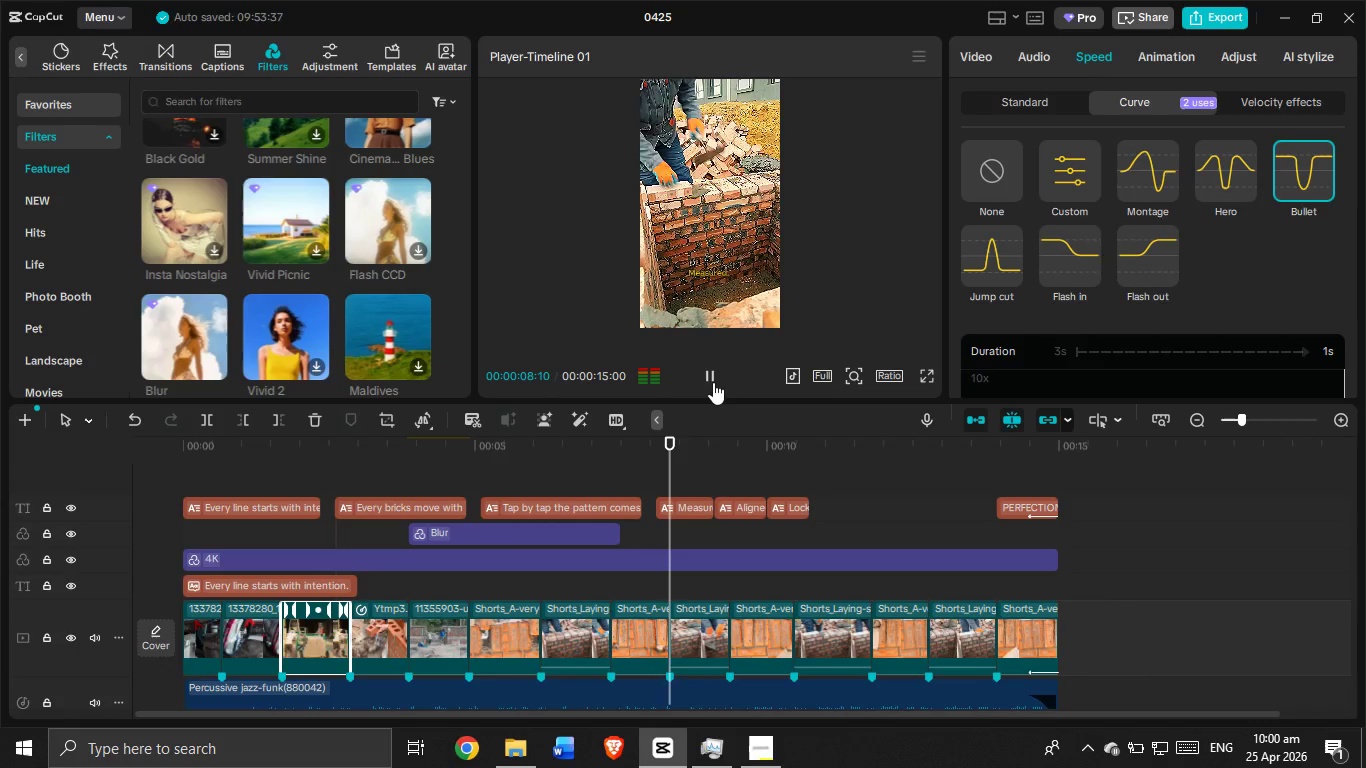 
left_click([331, 492])
 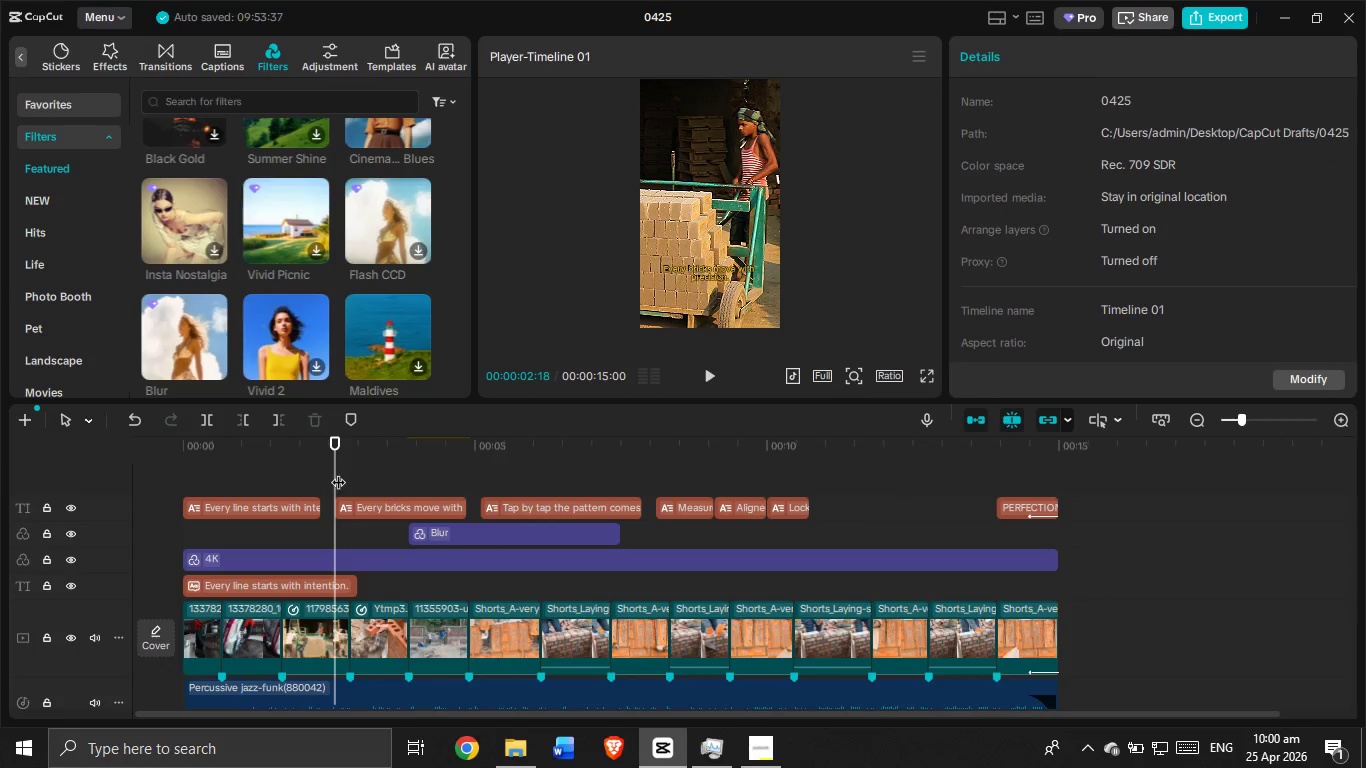 
left_click_drag(start_coordinate=[339, 473], to_coordinate=[94, 421])
 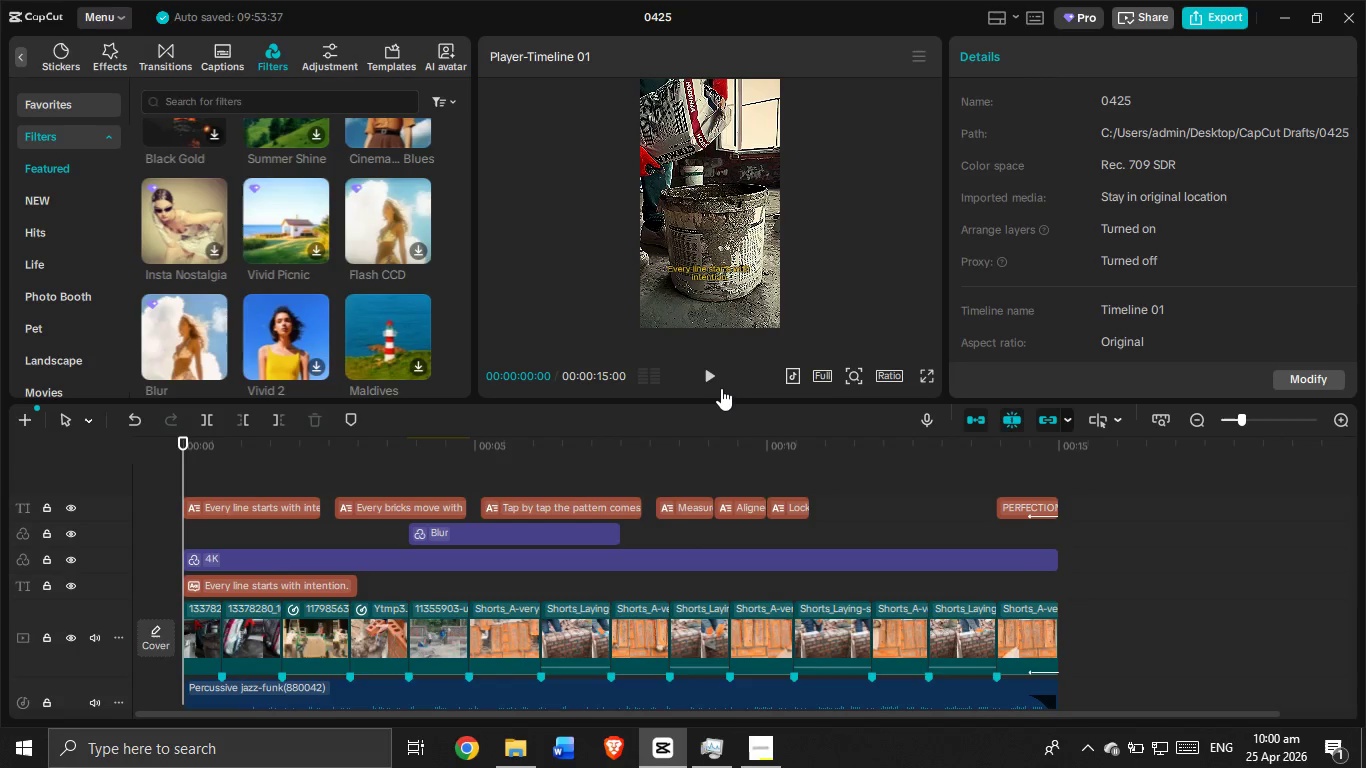 
left_click([715, 380])
 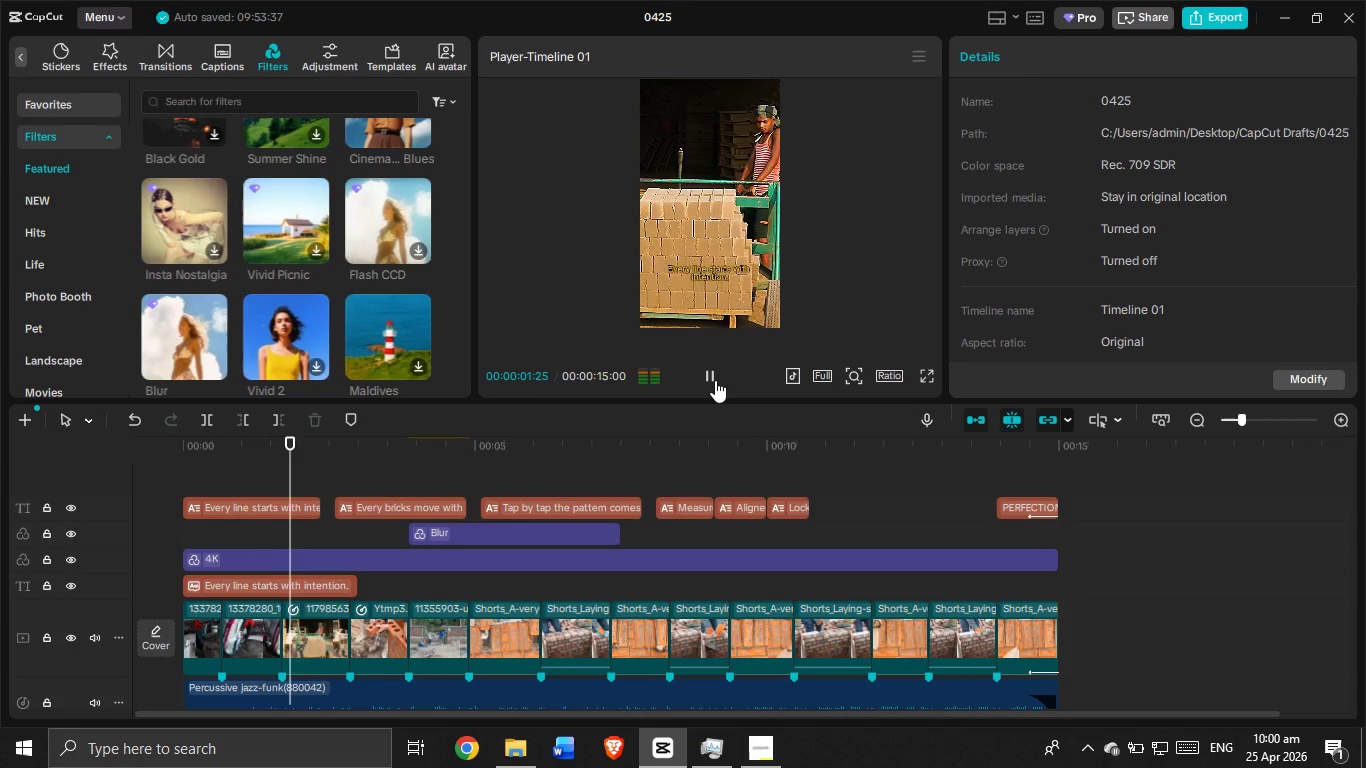 
left_click([715, 380])
 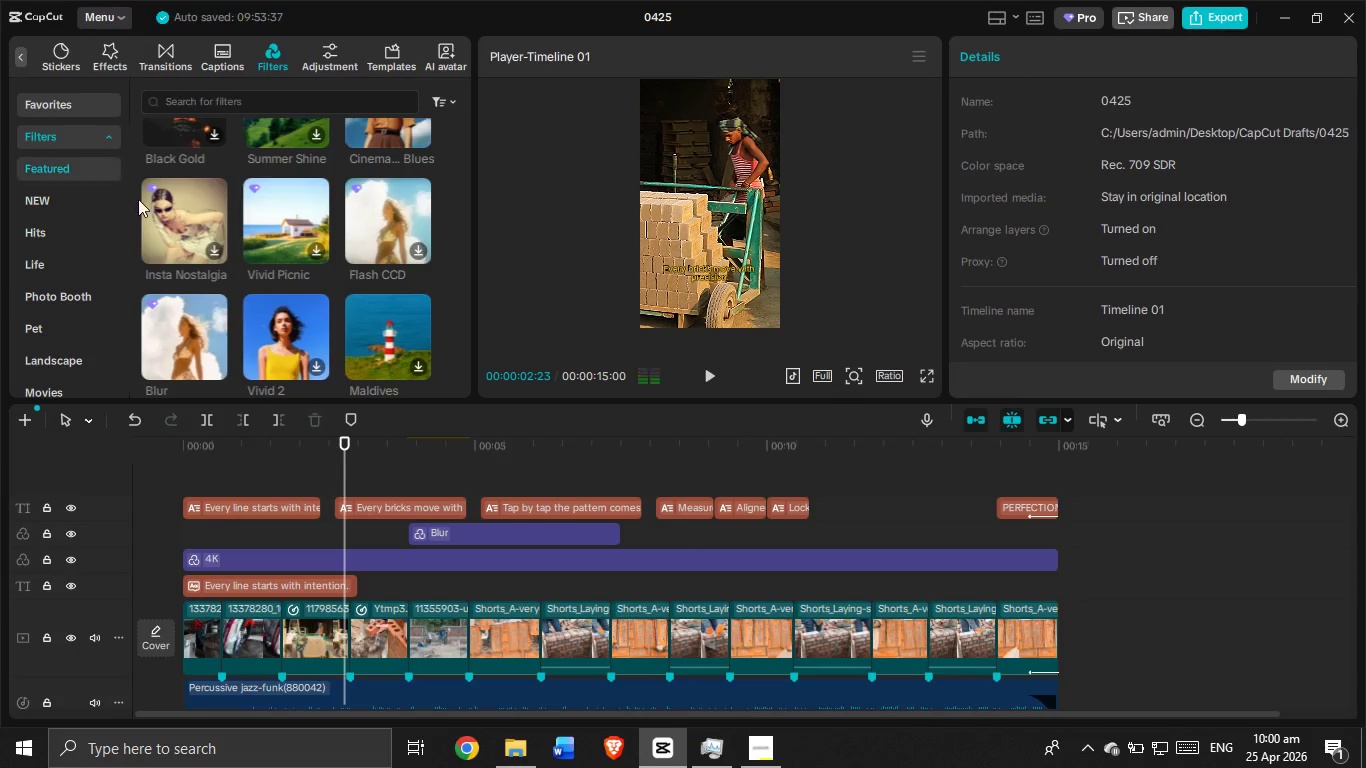 
scroll: coordinate [422, 589], scroll_direction: down, amount: 11.0
 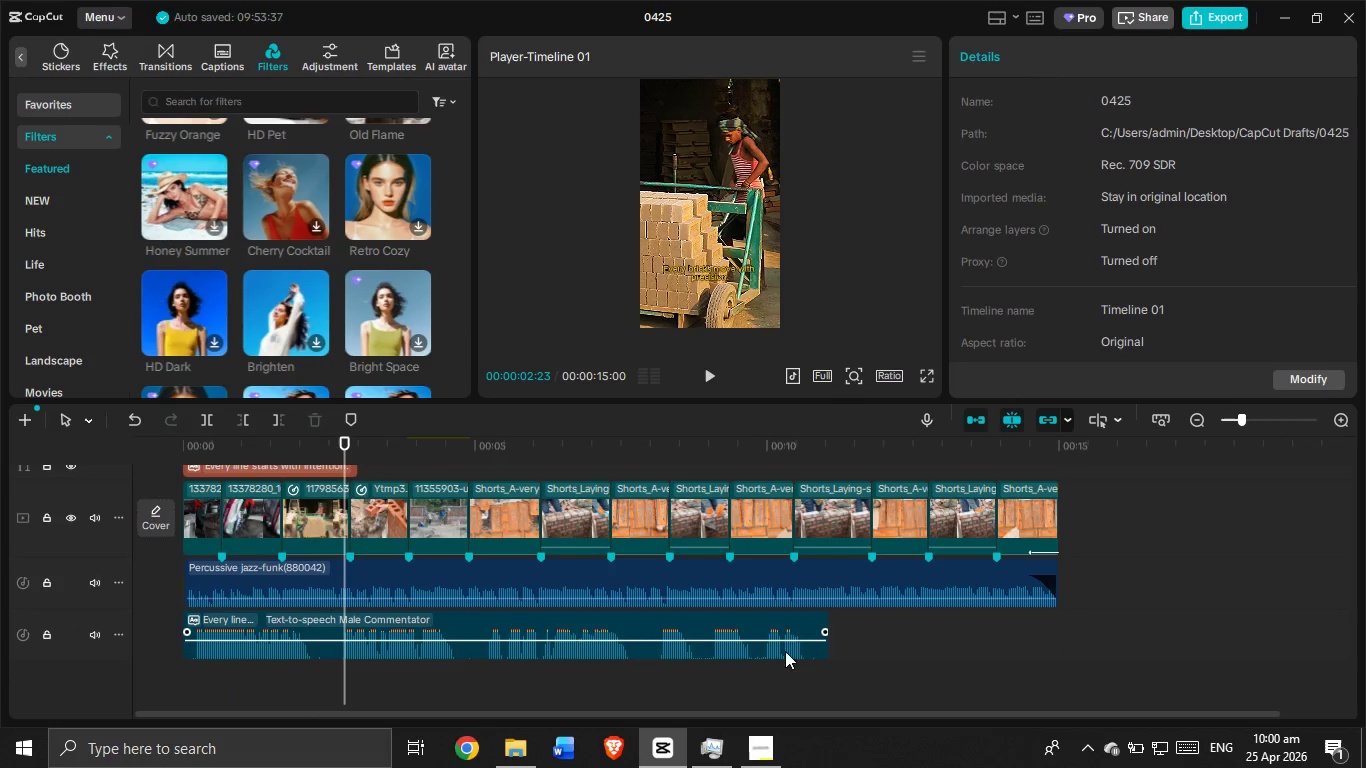 
scroll: coordinate [366, 519], scroll_direction: up, amount: 8.0
 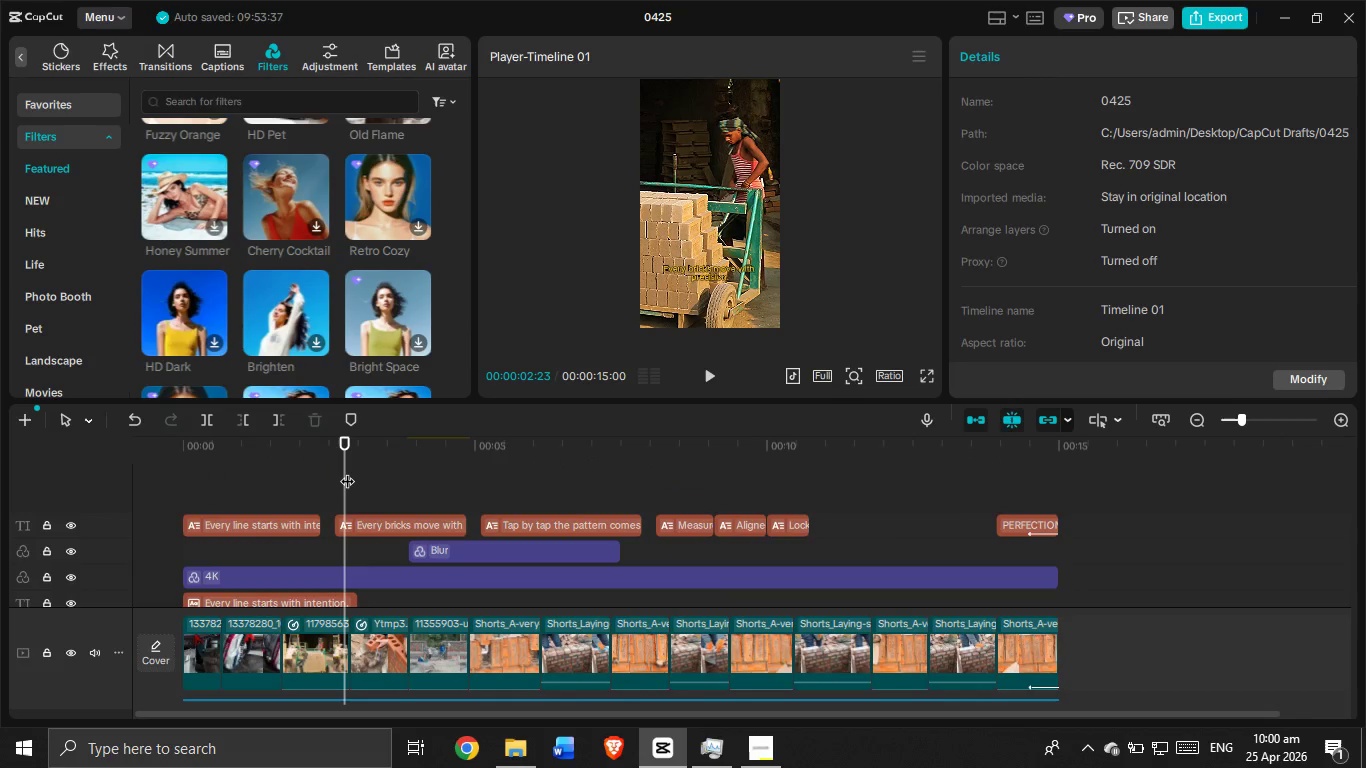 
left_click_drag(start_coordinate=[347, 471], to_coordinate=[175, 440])
 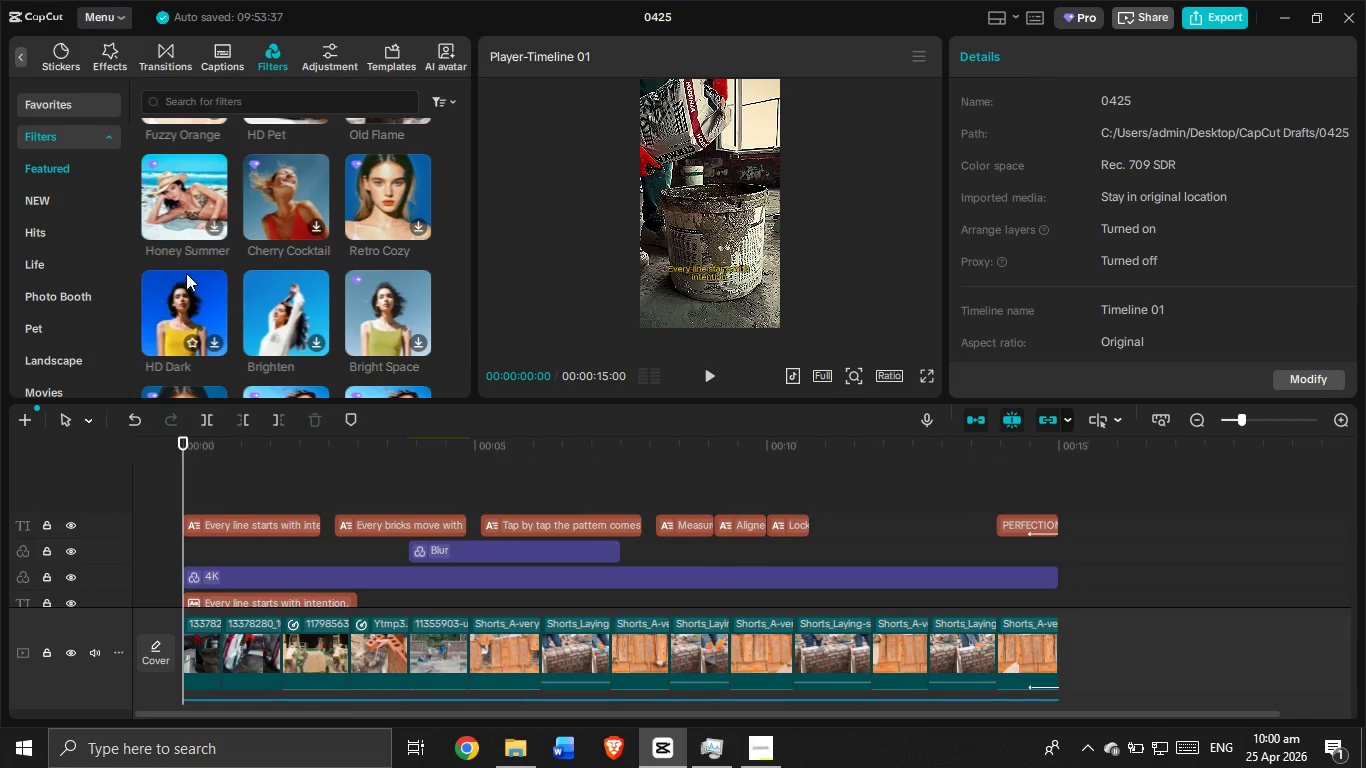 
scroll: coordinate [187, 273], scroll_direction: none, amount: 0.0
 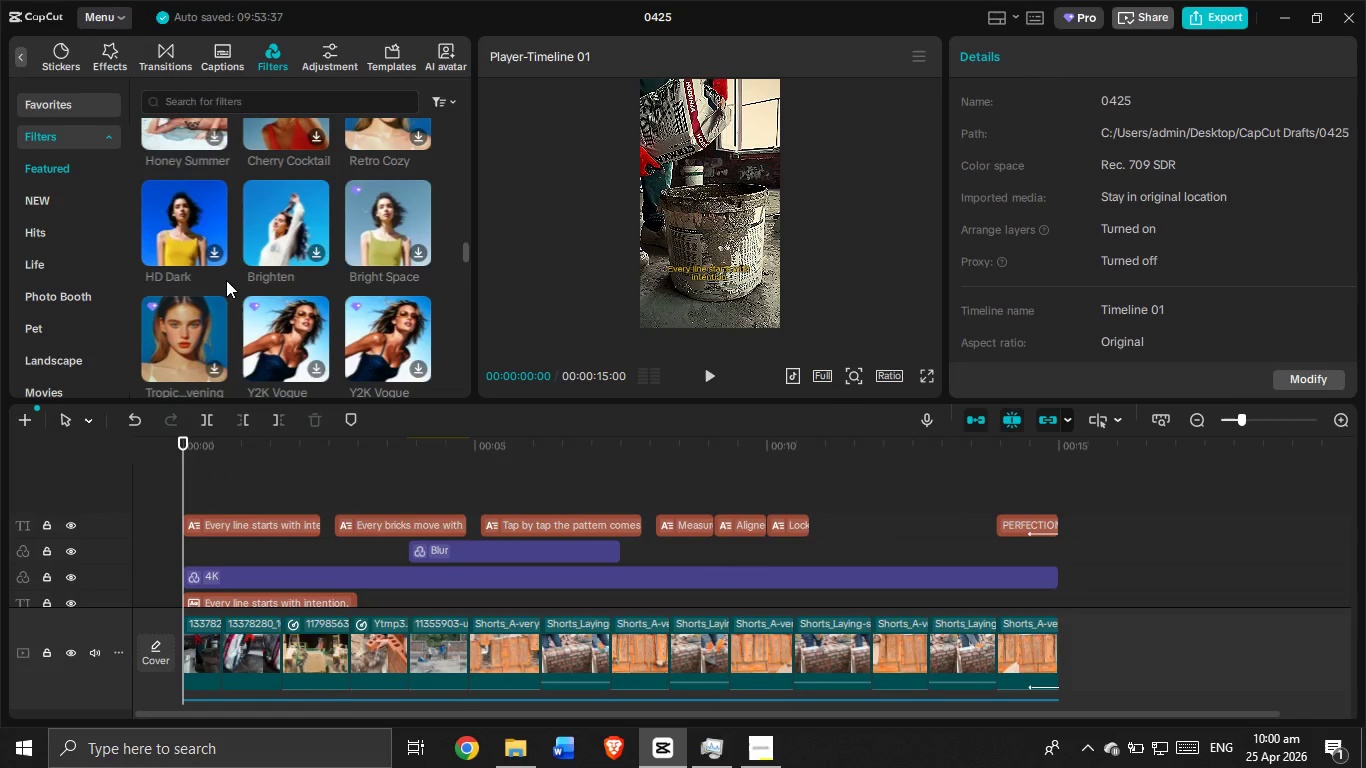 
scroll: coordinate [226, 280], scroll_direction: down, amount: 1.0
 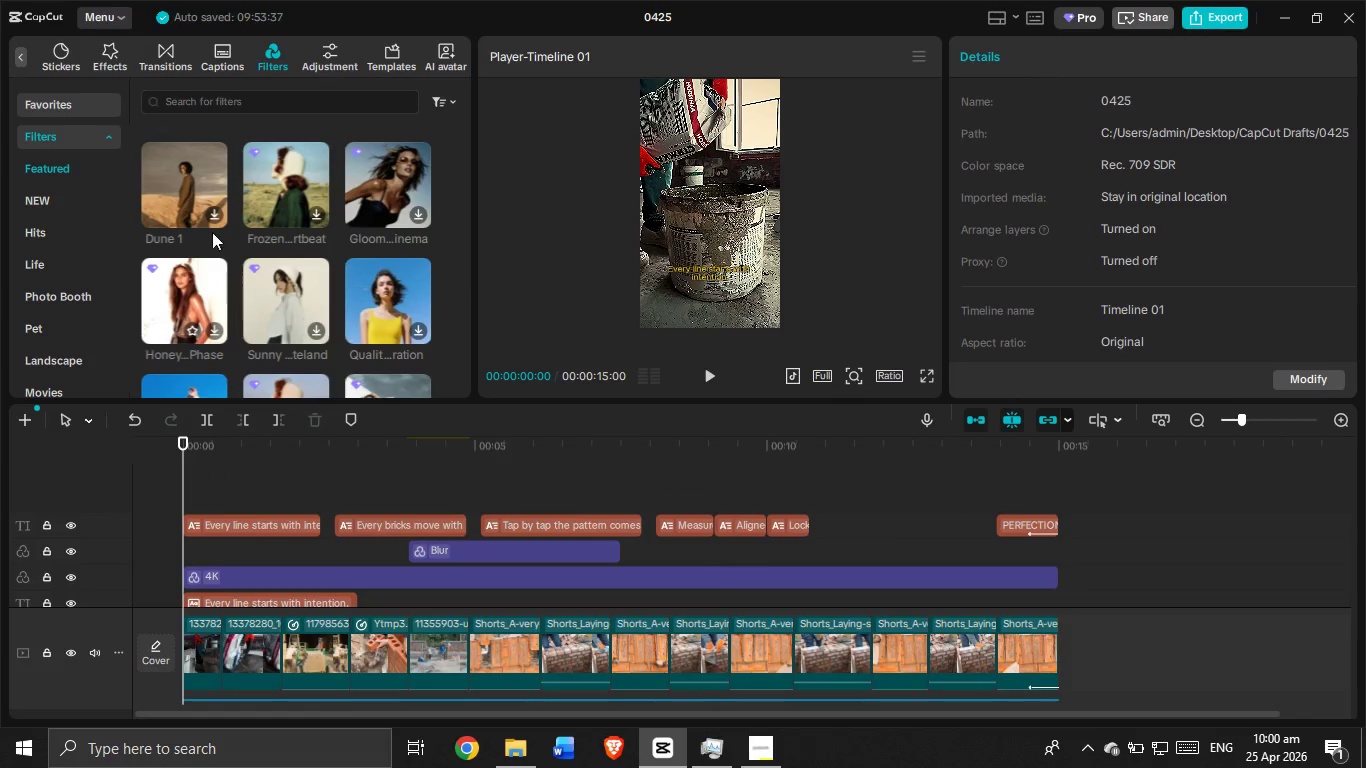 
left_click([162, 58])
 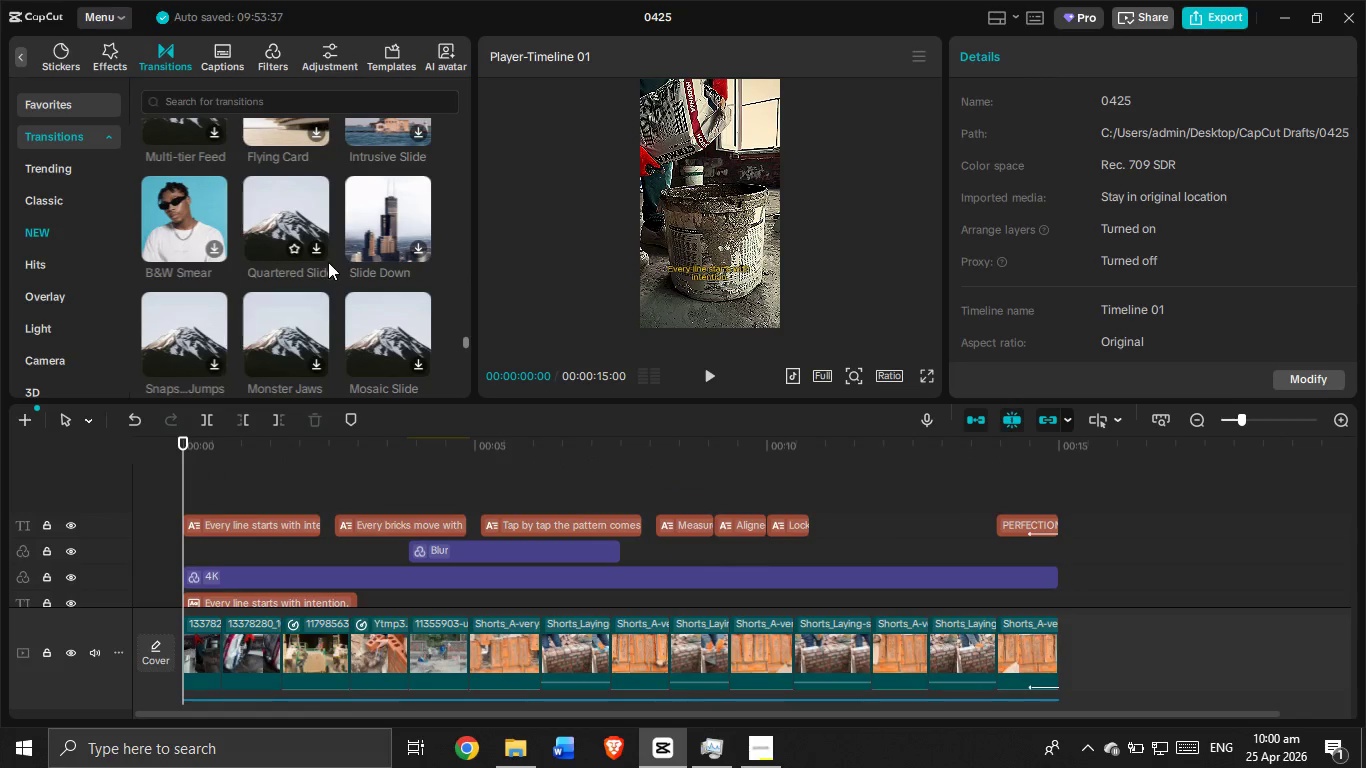 
scroll: coordinate [338, 259], scroll_direction: down, amount: 1.0
 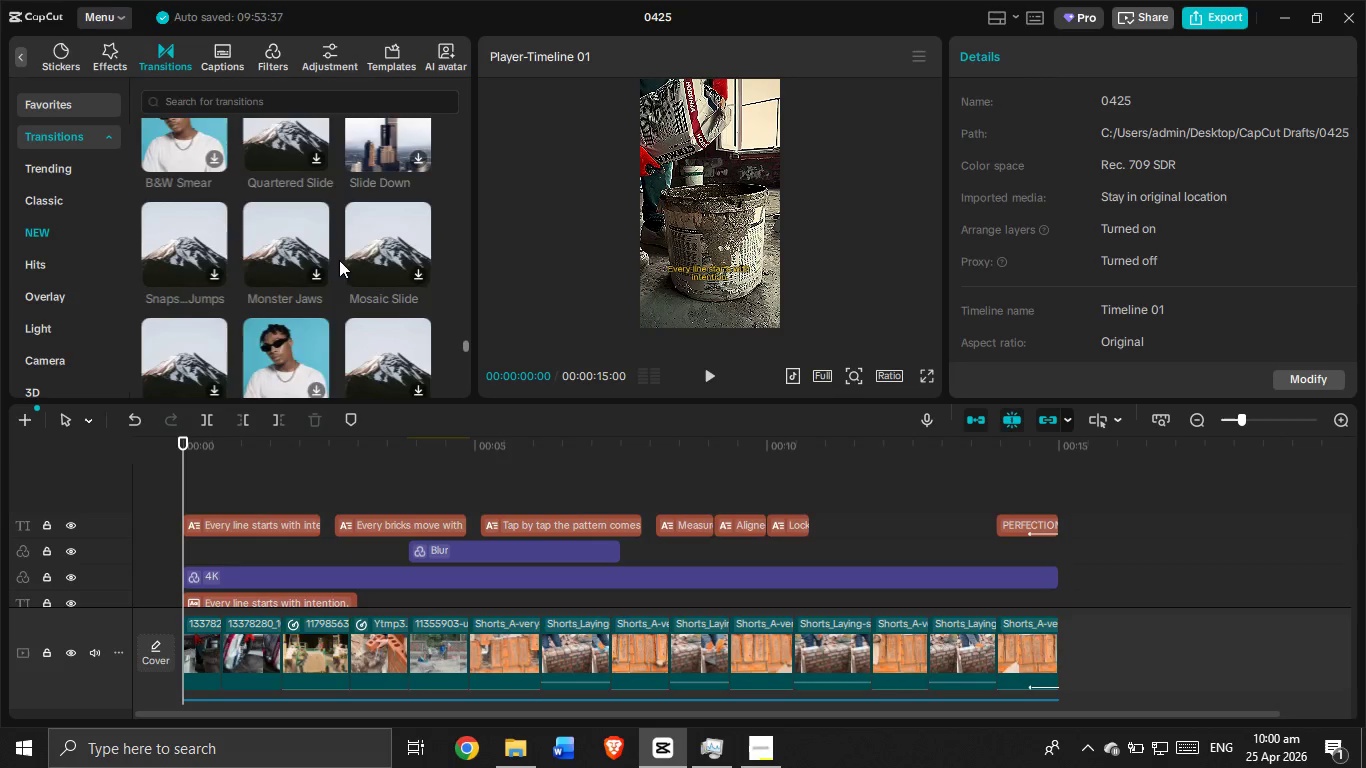 
scroll: coordinate [349, 248], scroll_direction: up, amount: 27.0
 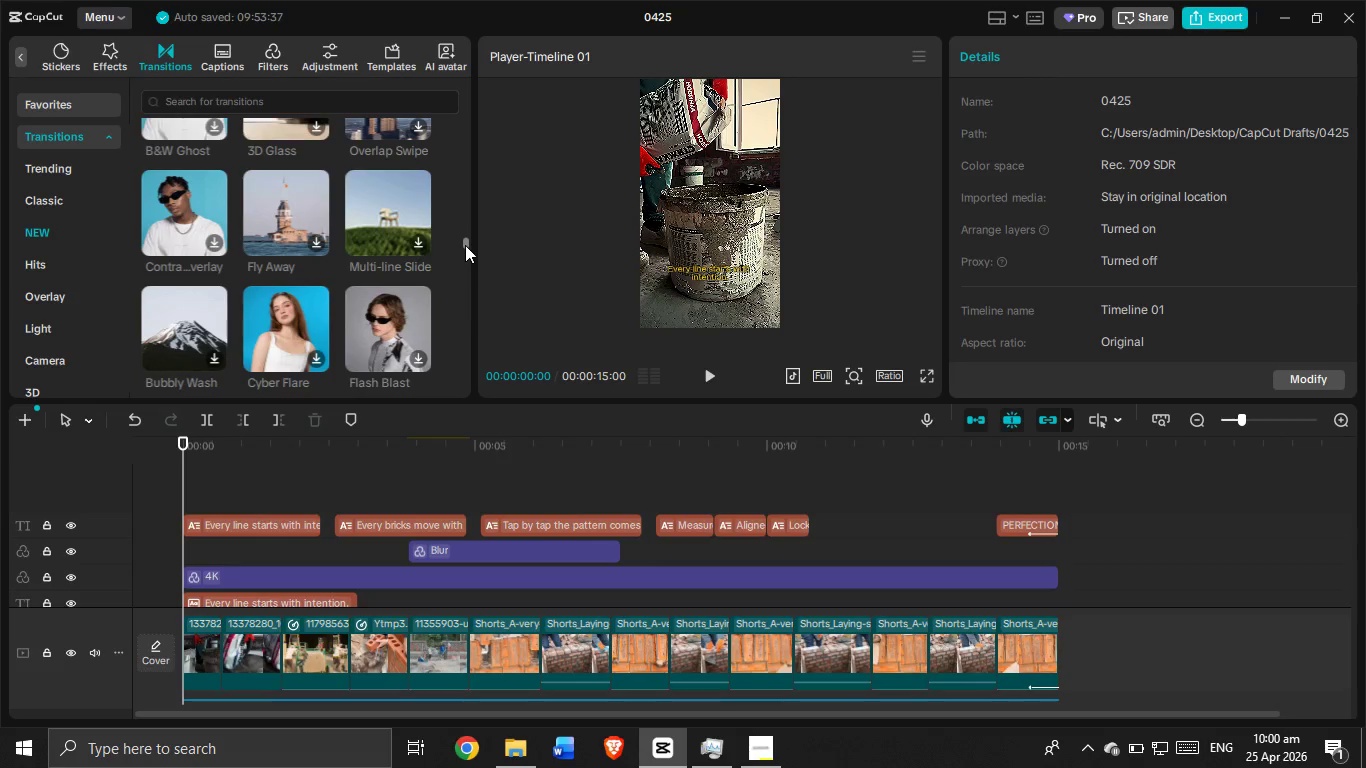 
left_click_drag(start_coordinate=[465, 244], to_coordinate=[443, 114])
 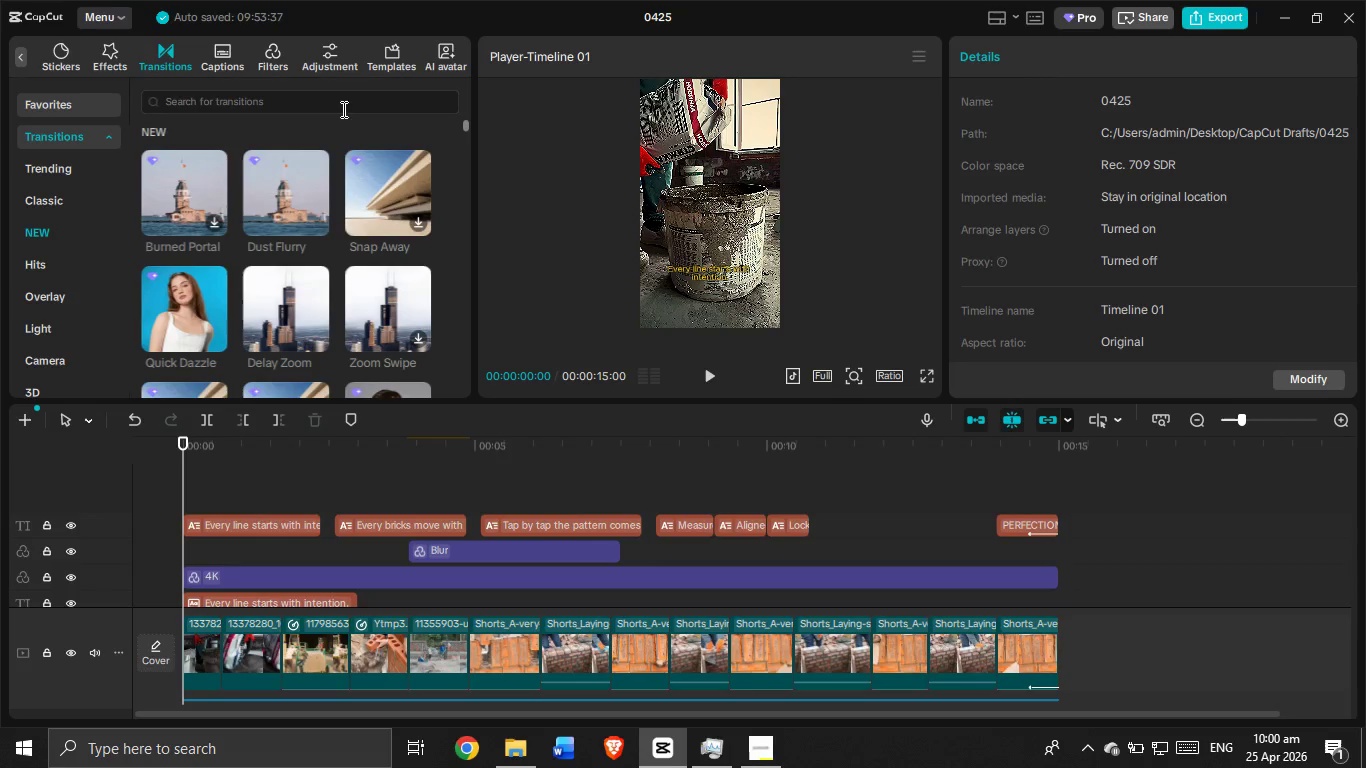 
left_click([334, 95])
 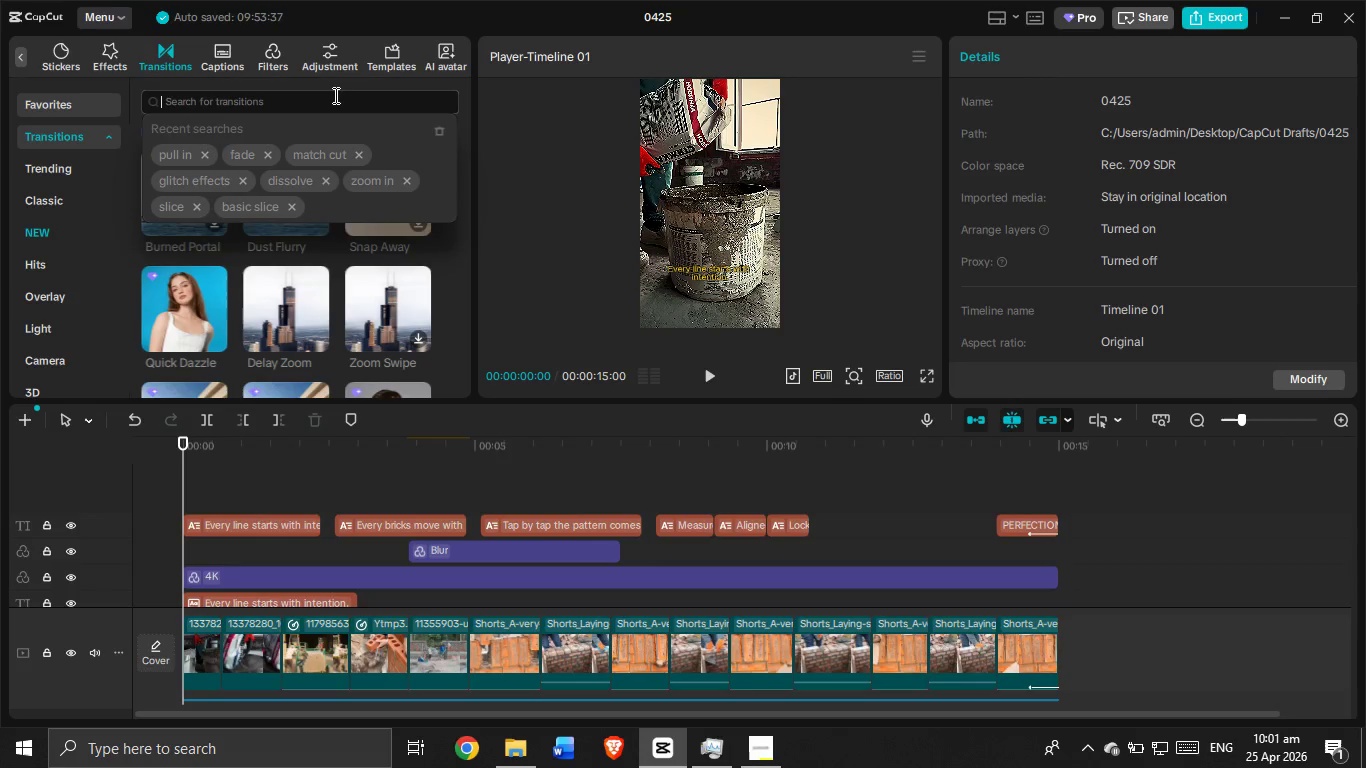 
type(pull in)
 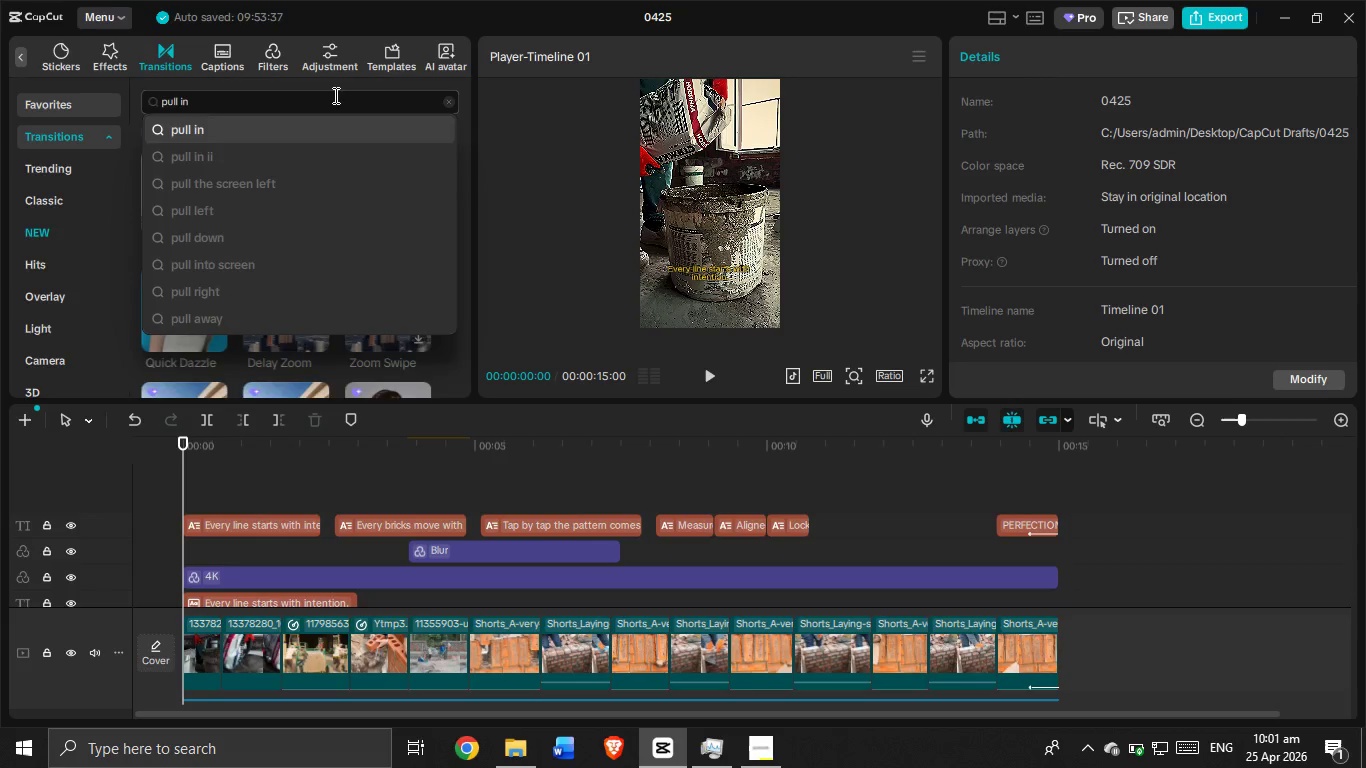 
key(Enter)
 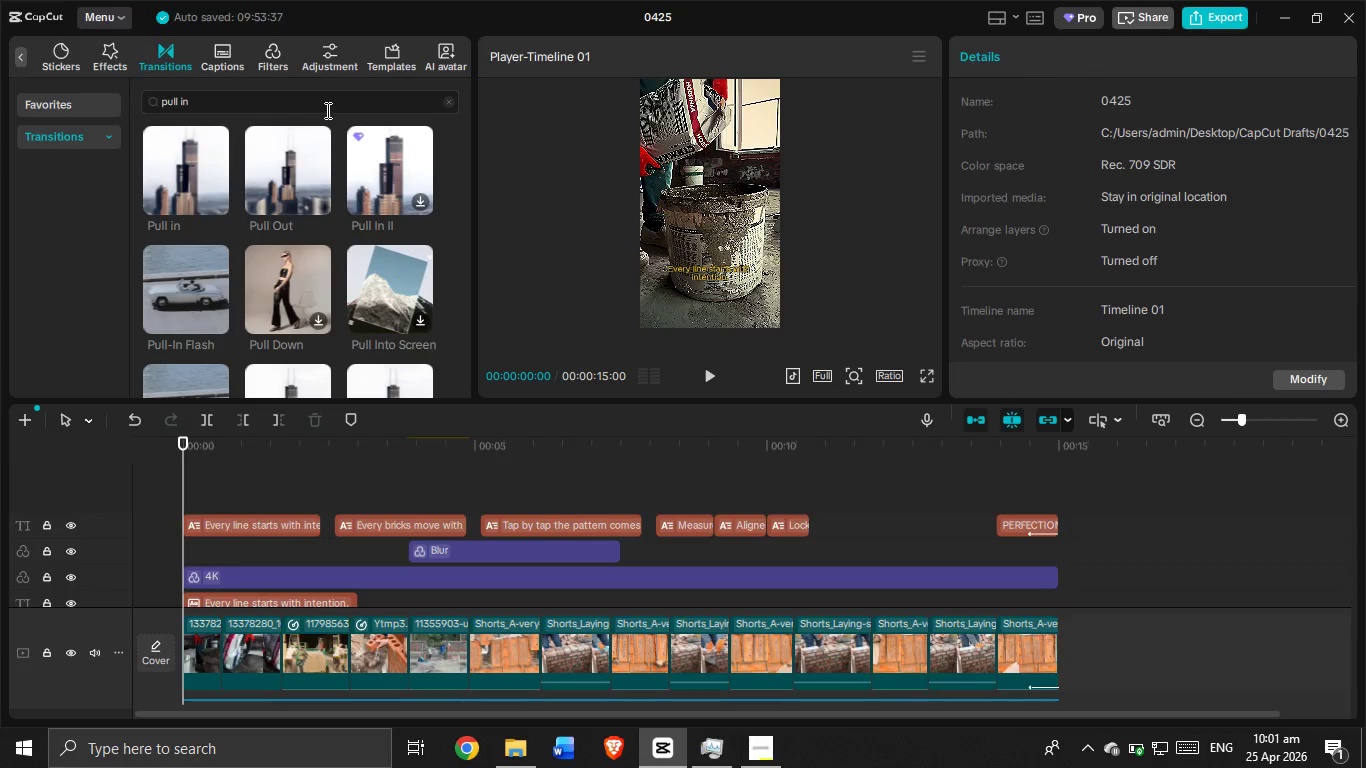 
left_click([176, 140])
 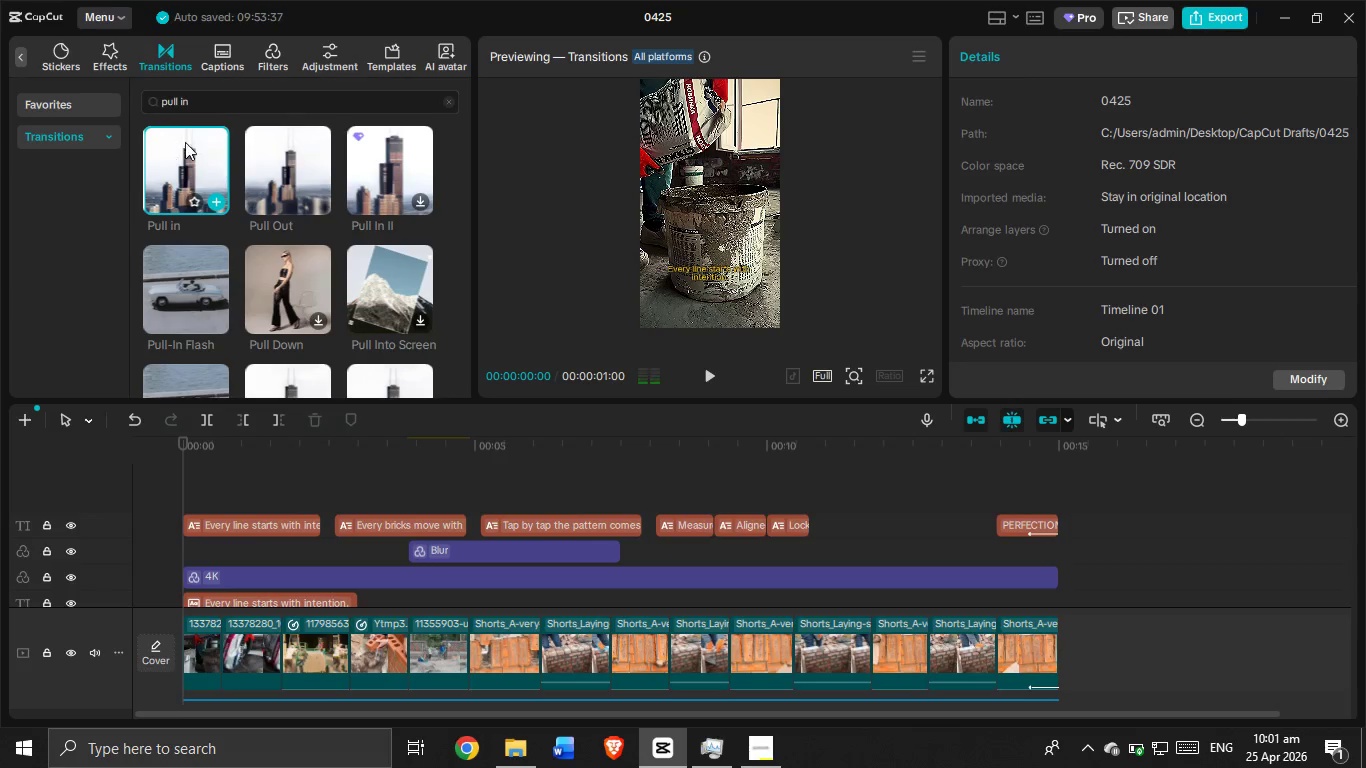 
left_click([375, 184])
 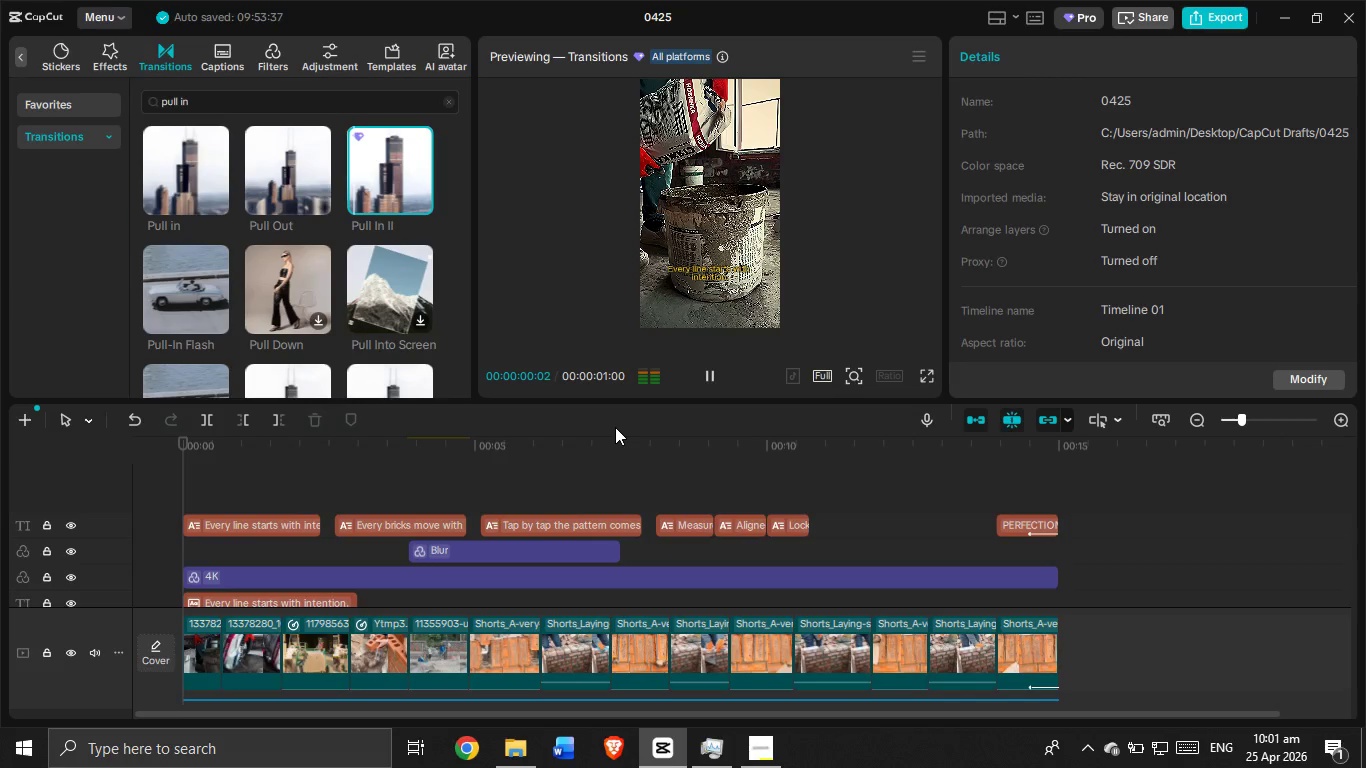 
wait(11.19)
 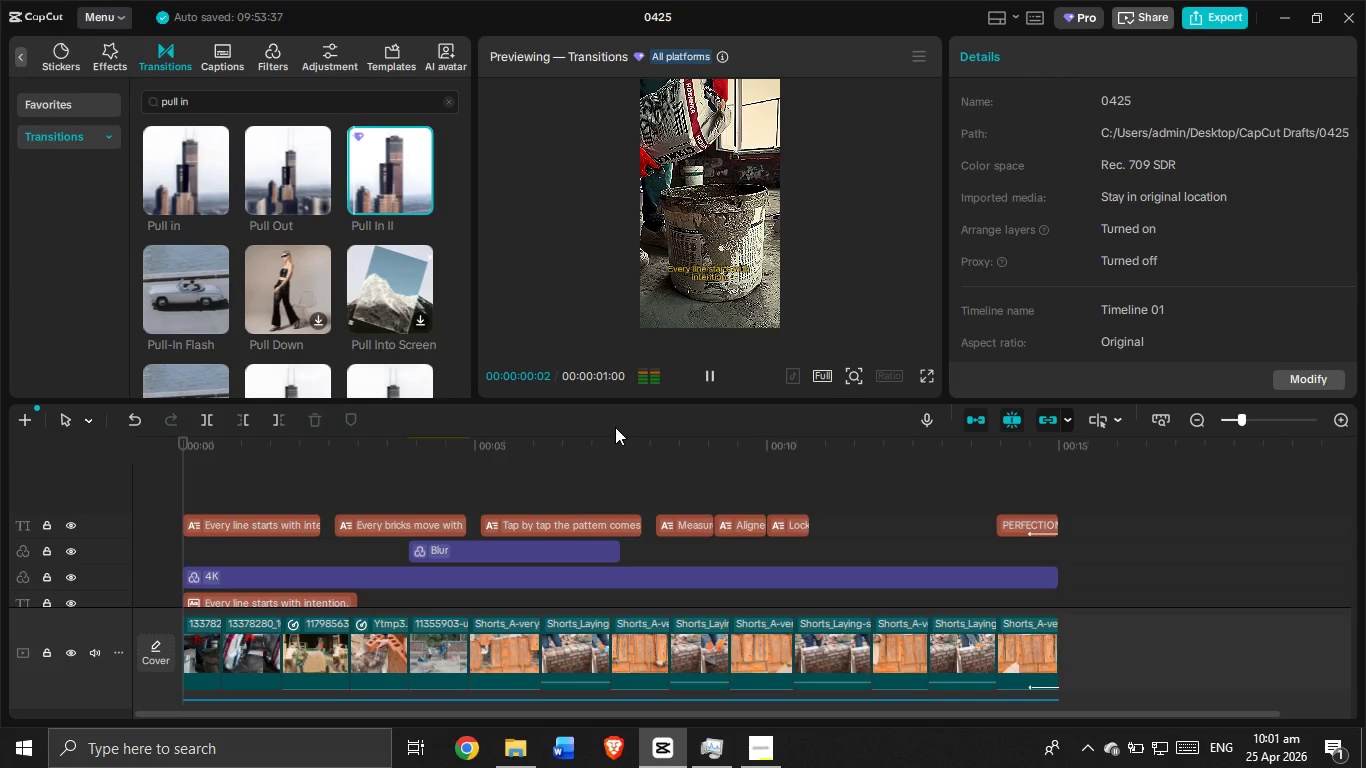 
scroll: coordinate [265, 217], scroll_direction: down, amount: 1.0
 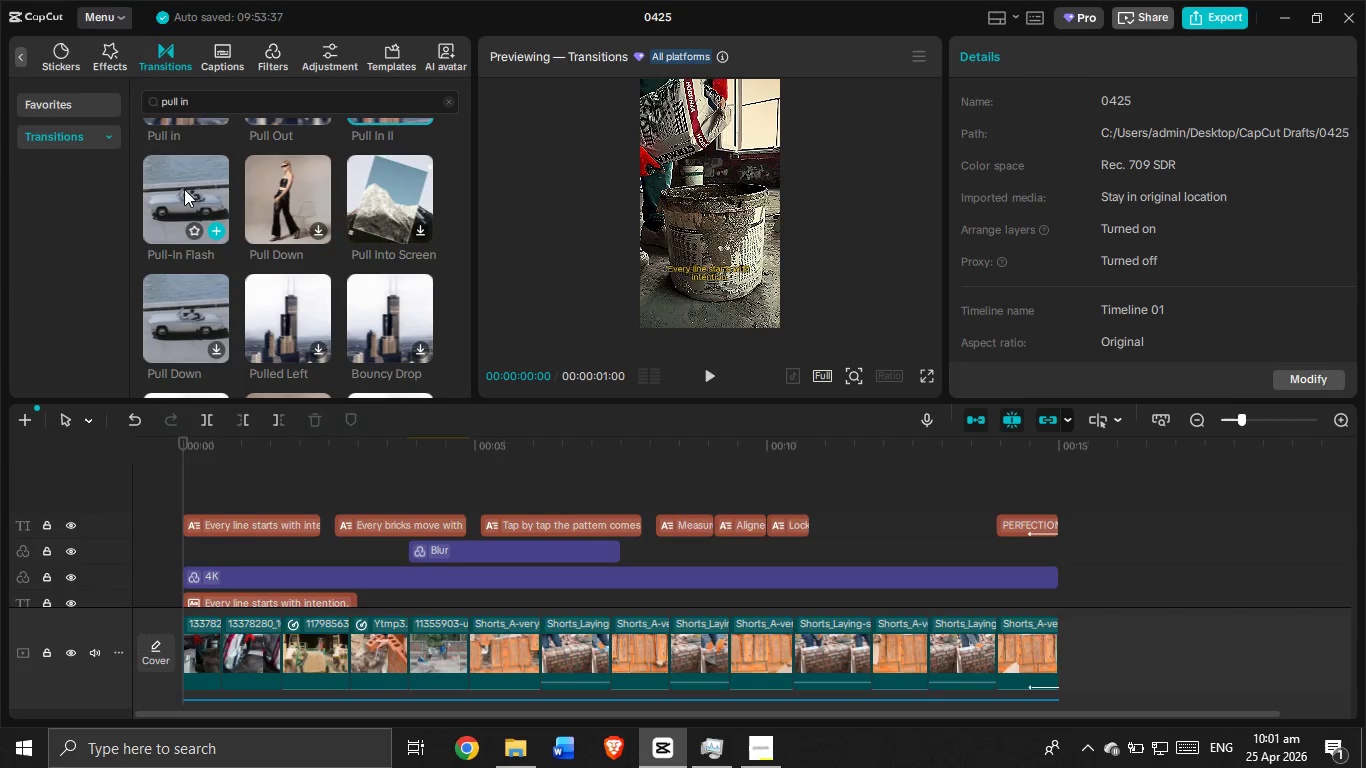 
scroll: coordinate [184, 189], scroll_direction: up, amount: 1.0
 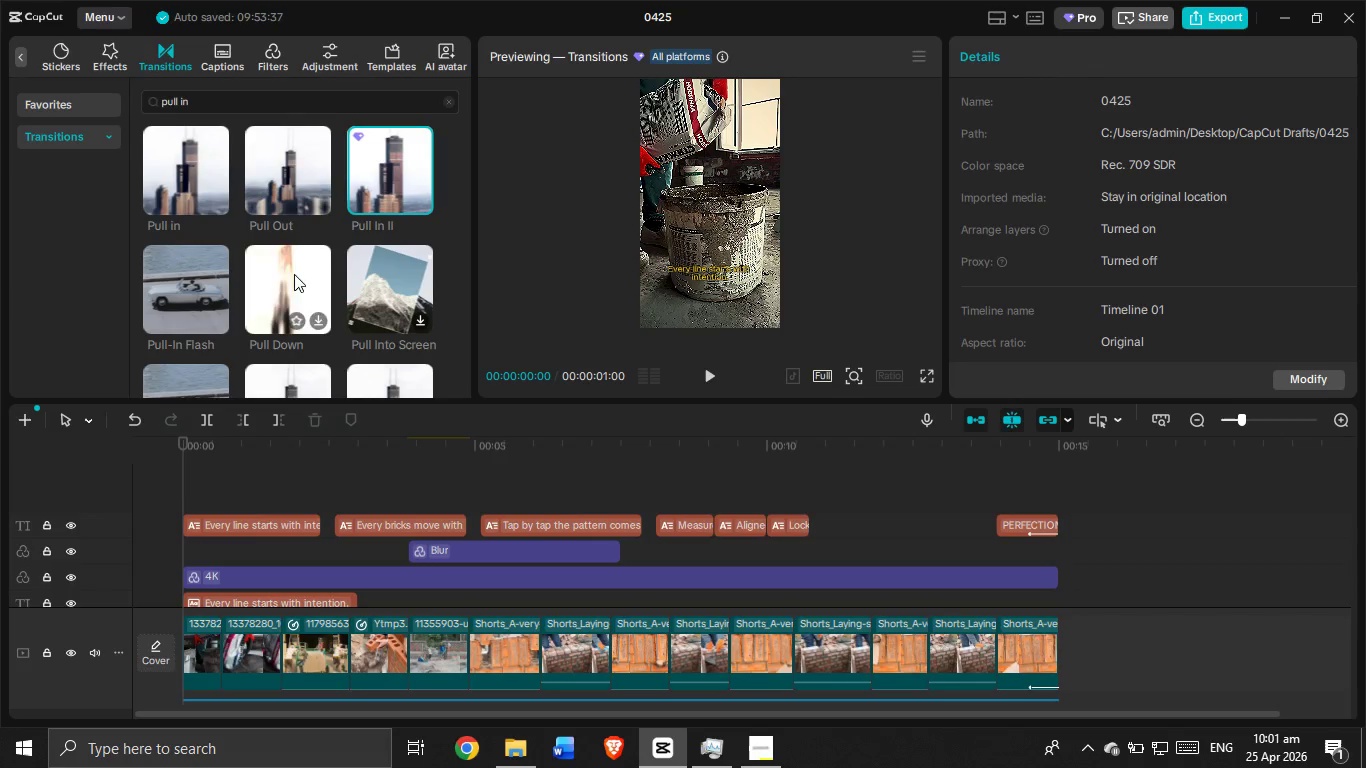 
scroll: coordinate [197, 251], scroll_direction: down, amount: 4.0
 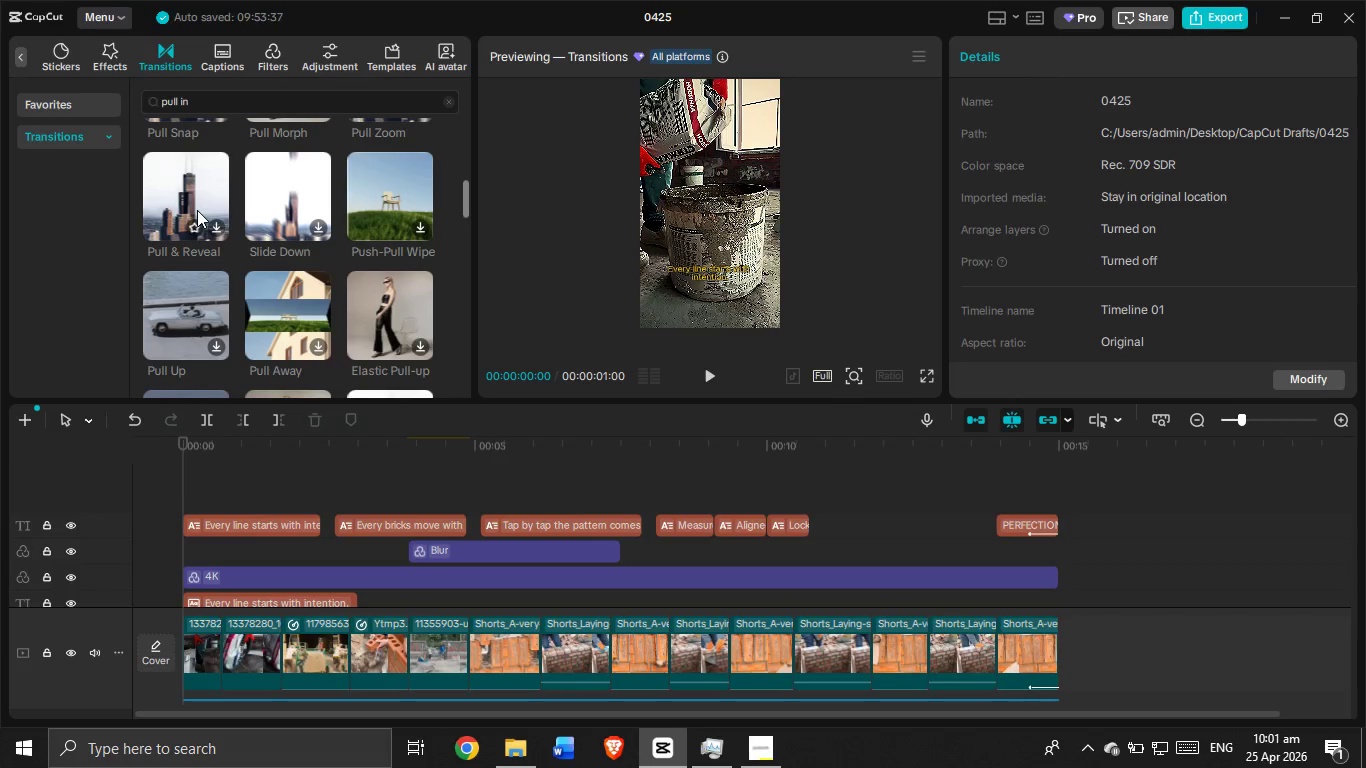 
scroll: coordinate [197, 211], scroll_direction: up, amount: 1.0
 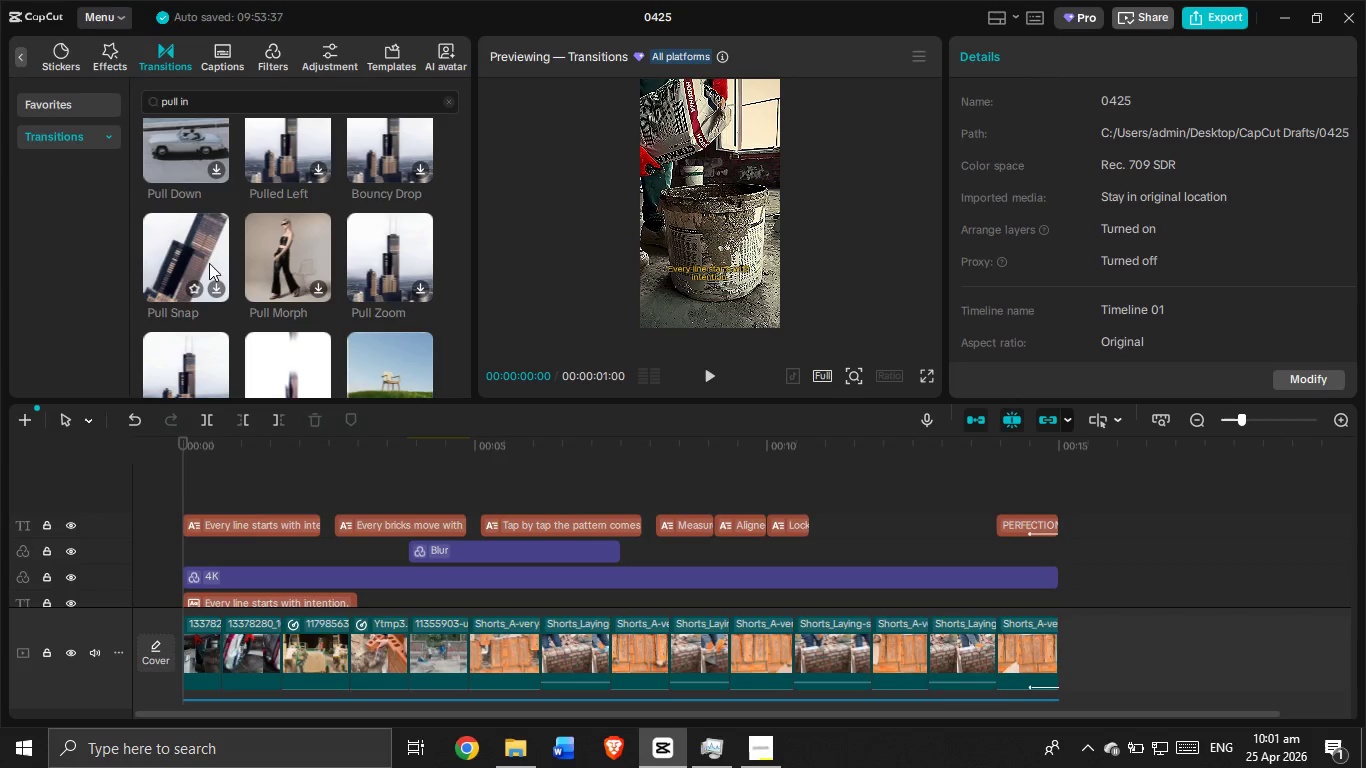 
left_click_drag(start_coordinate=[206, 255], to_coordinate=[188, 643])
 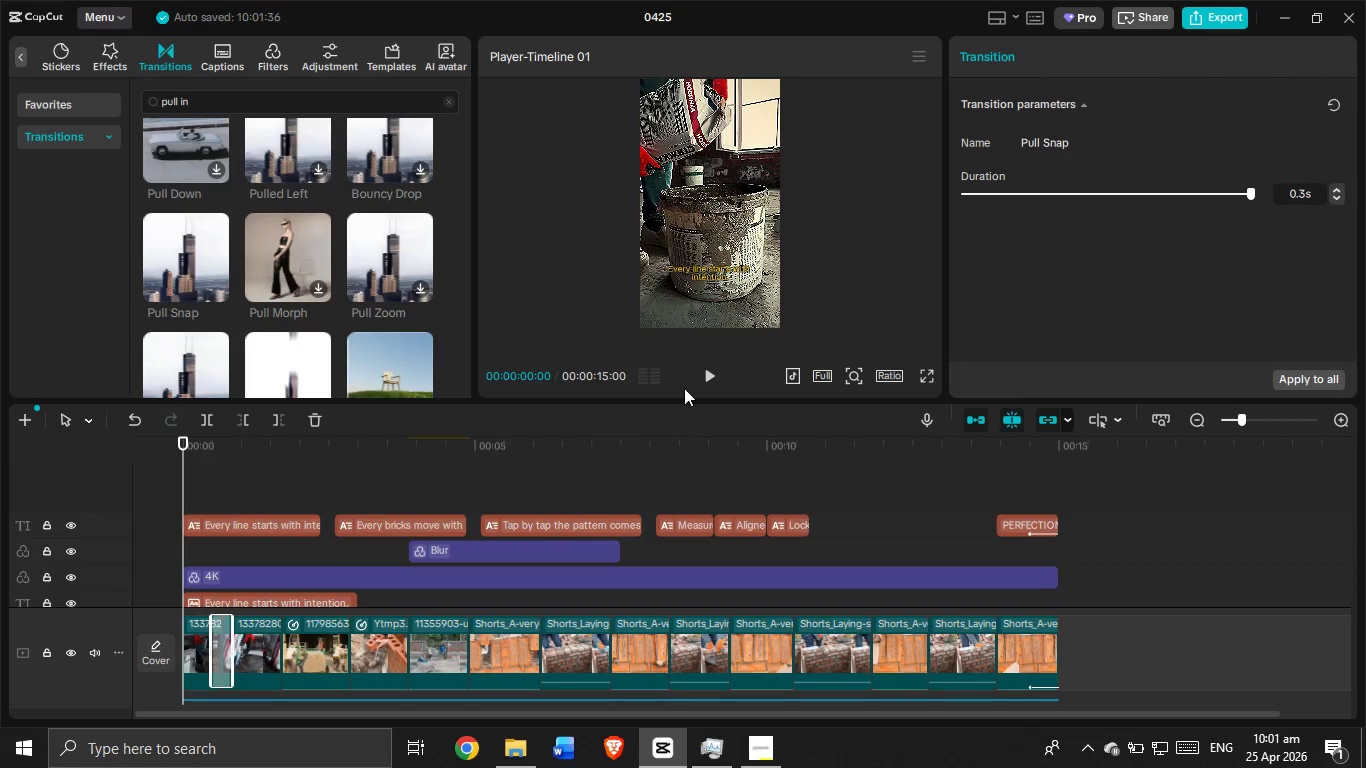 
left_click([711, 372])
 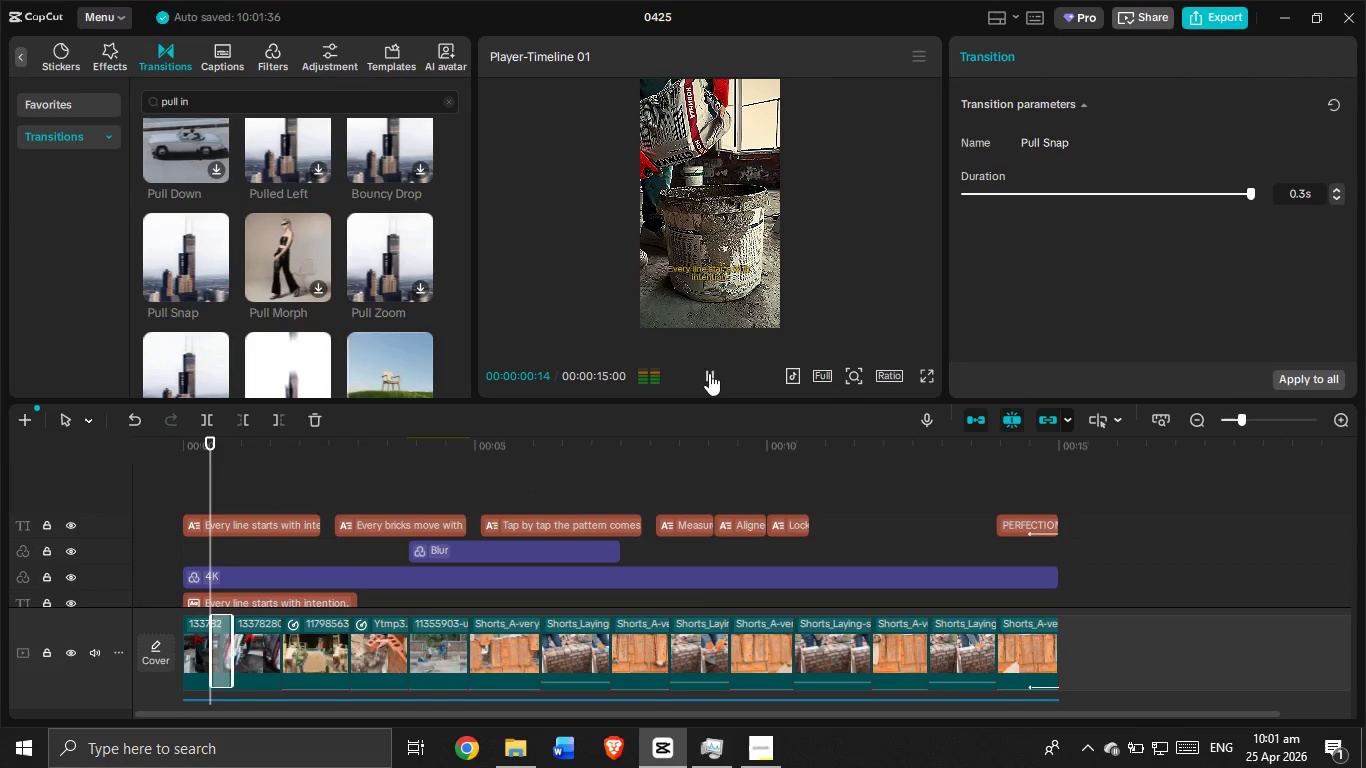 
left_click([709, 373])
 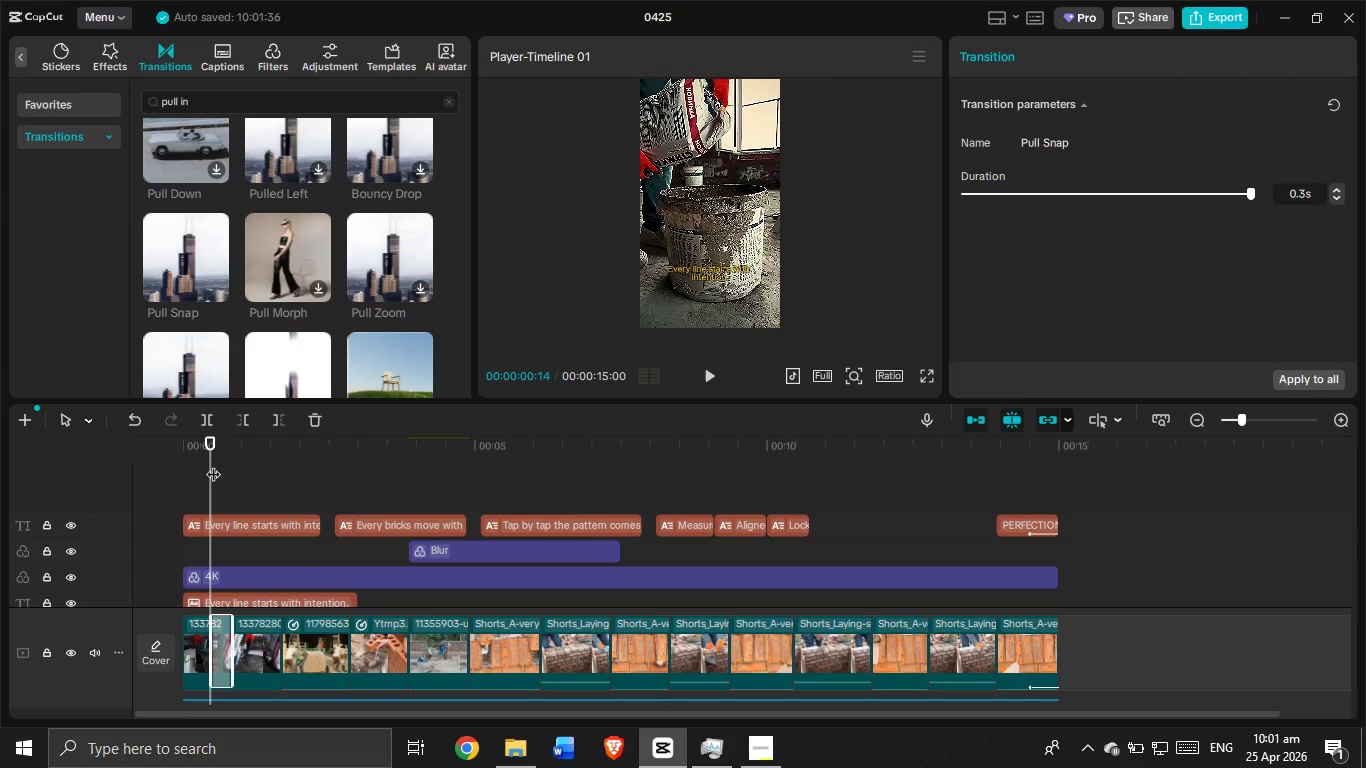 
left_click_drag(start_coordinate=[206, 468], to_coordinate=[142, 467])
 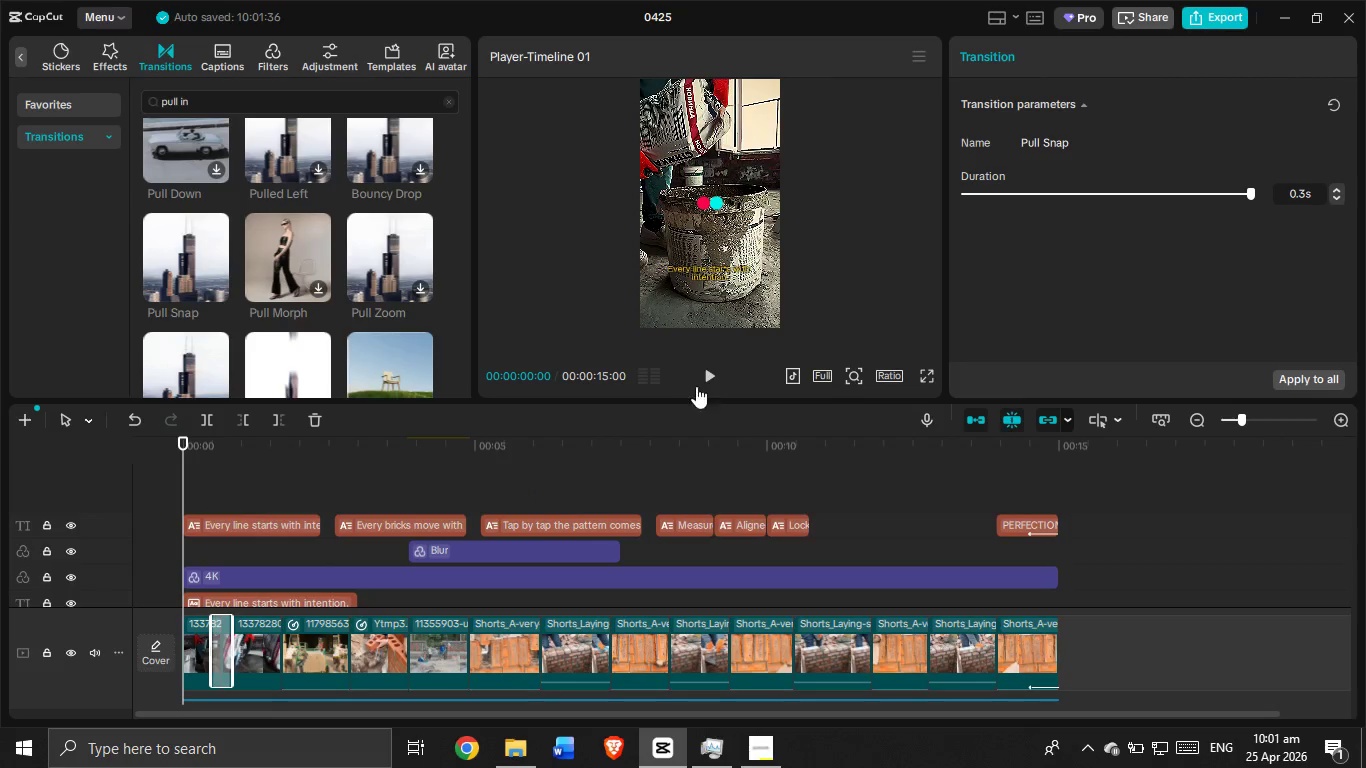 
left_click([706, 372])
 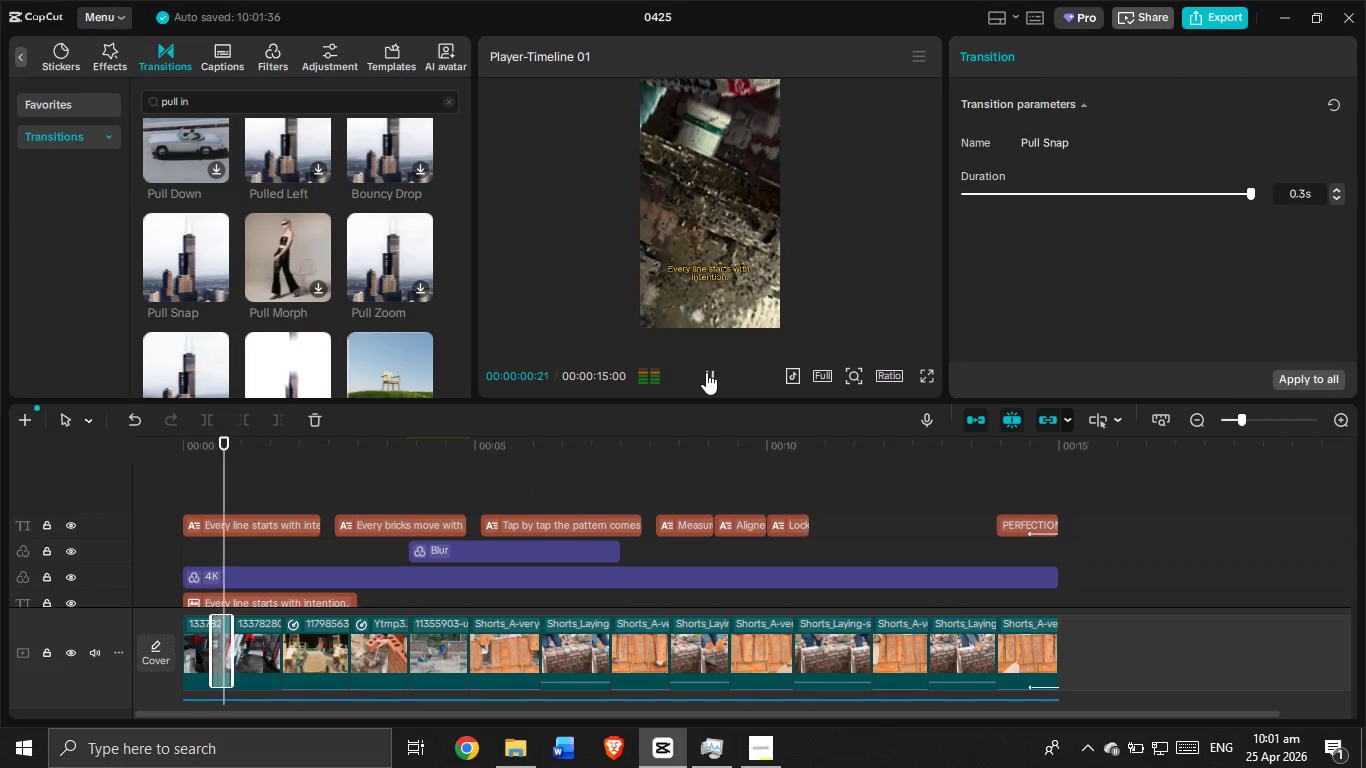 
left_click([706, 372])
 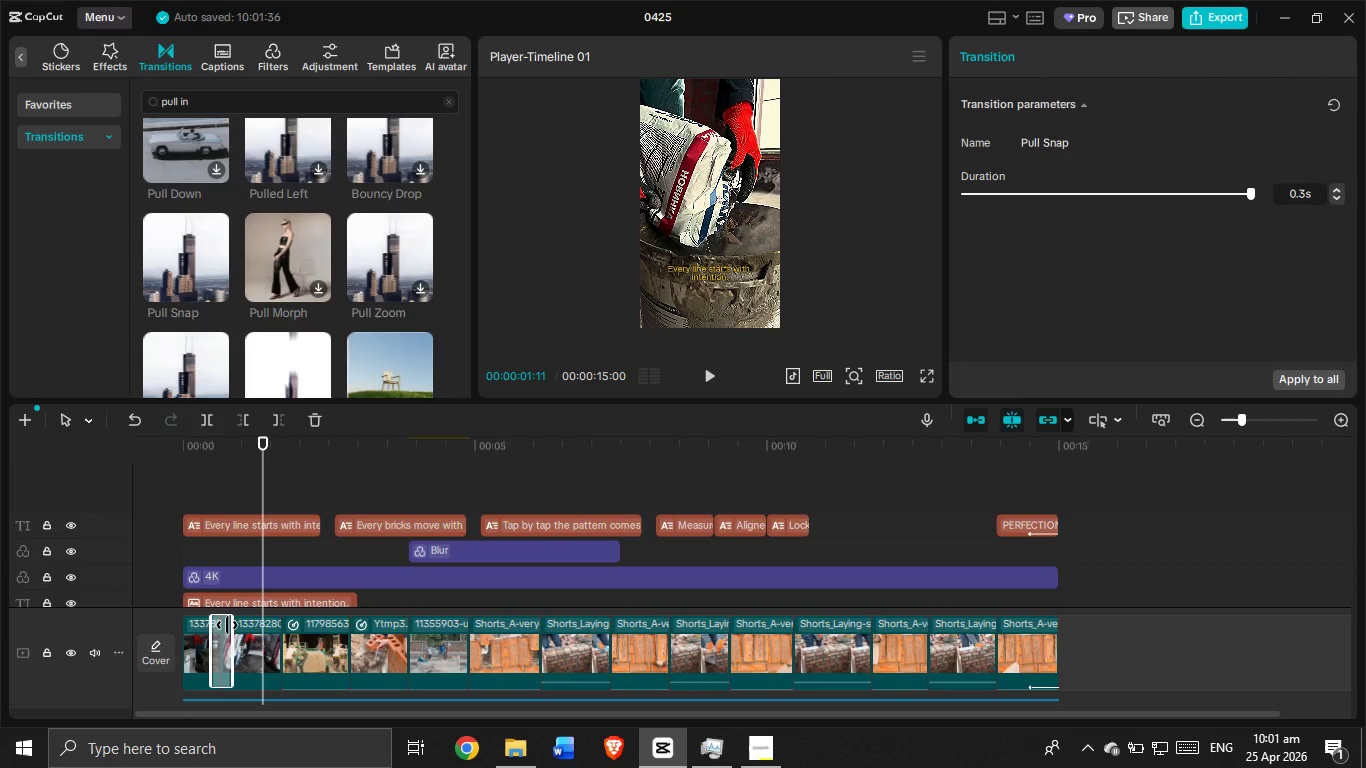 
left_click([221, 632])
 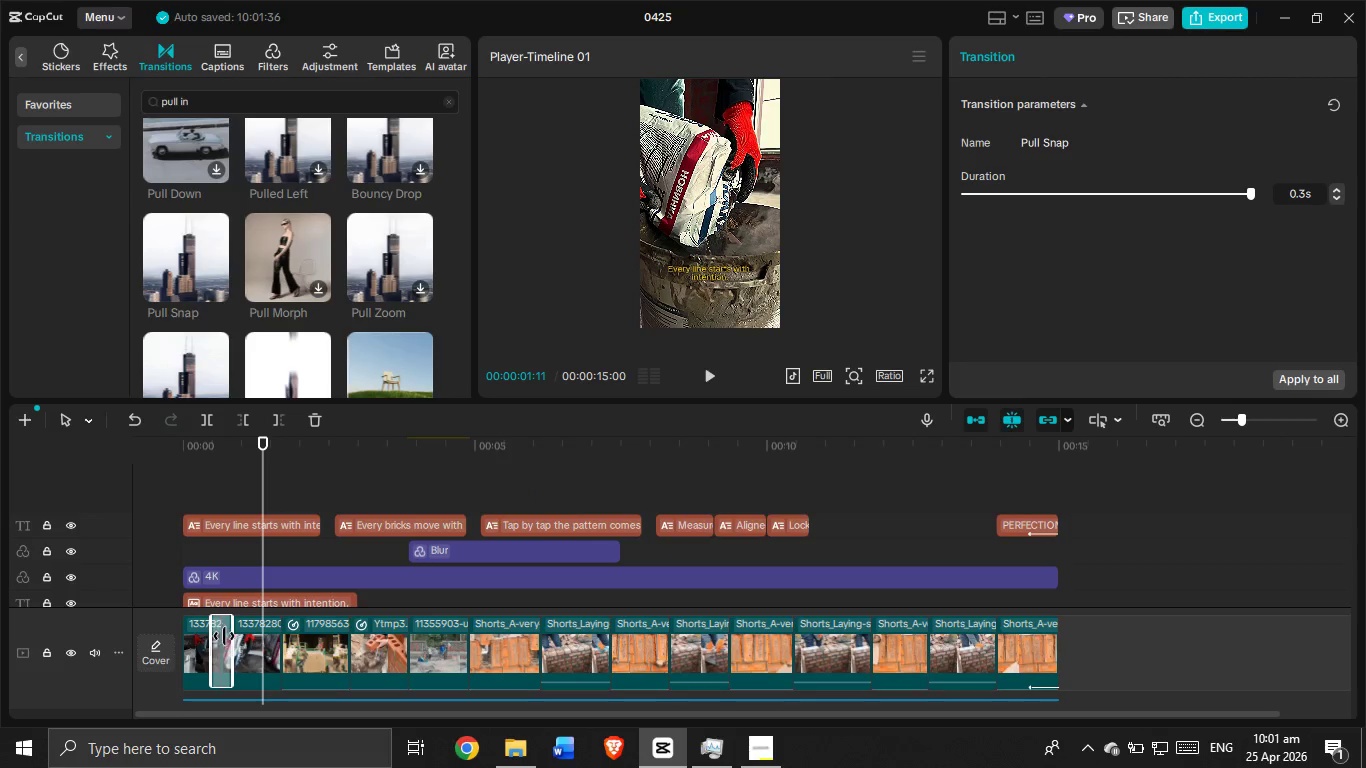 
key(Backspace)
 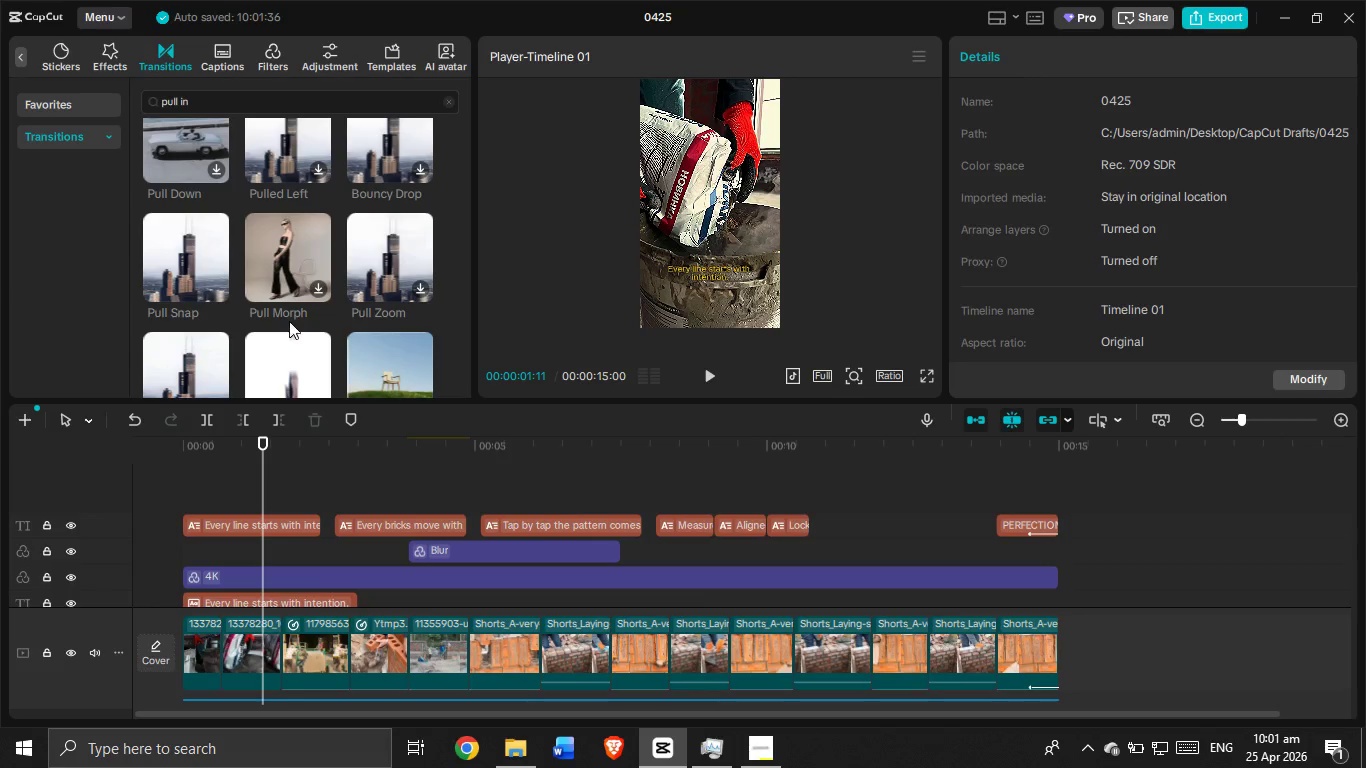 
scroll: coordinate [304, 283], scroll_direction: down, amount: 3.0
 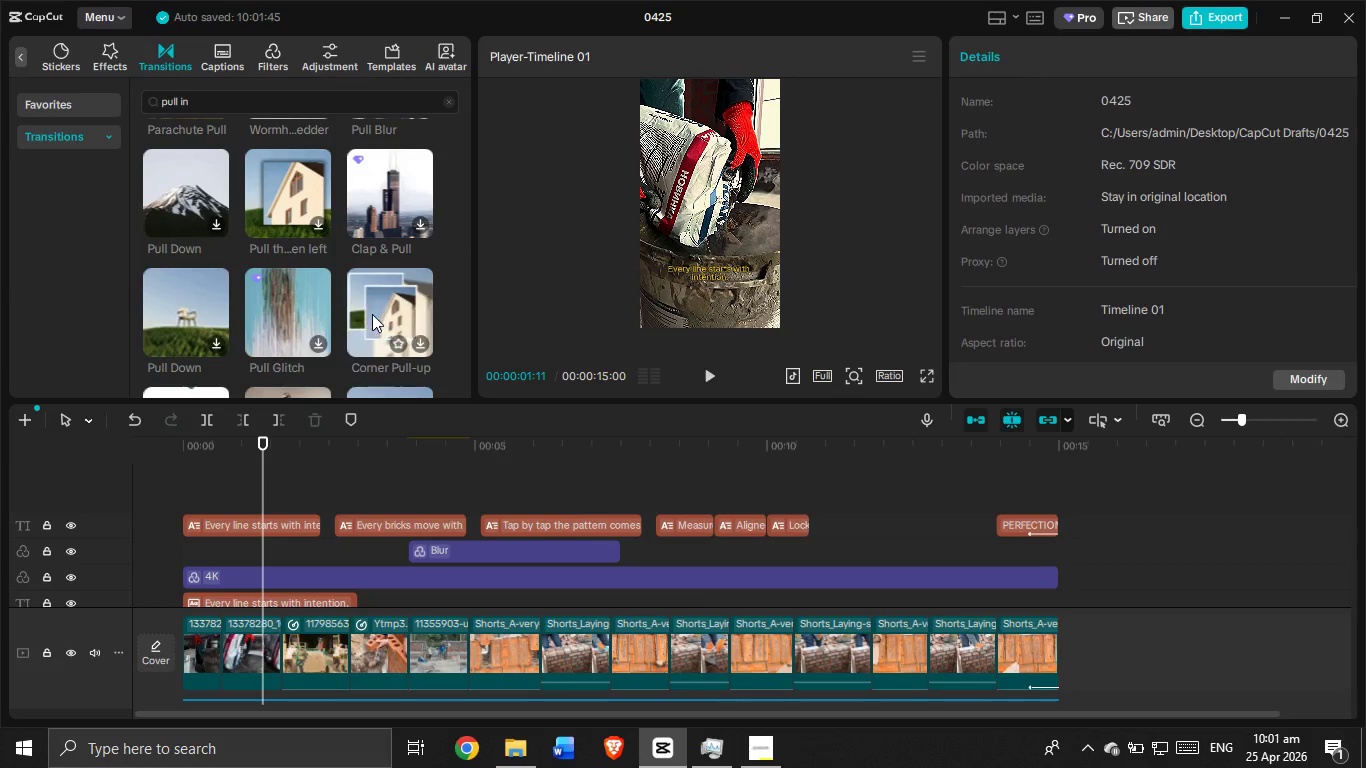 
scroll: coordinate [382, 266], scroll_direction: up, amount: 15.0
 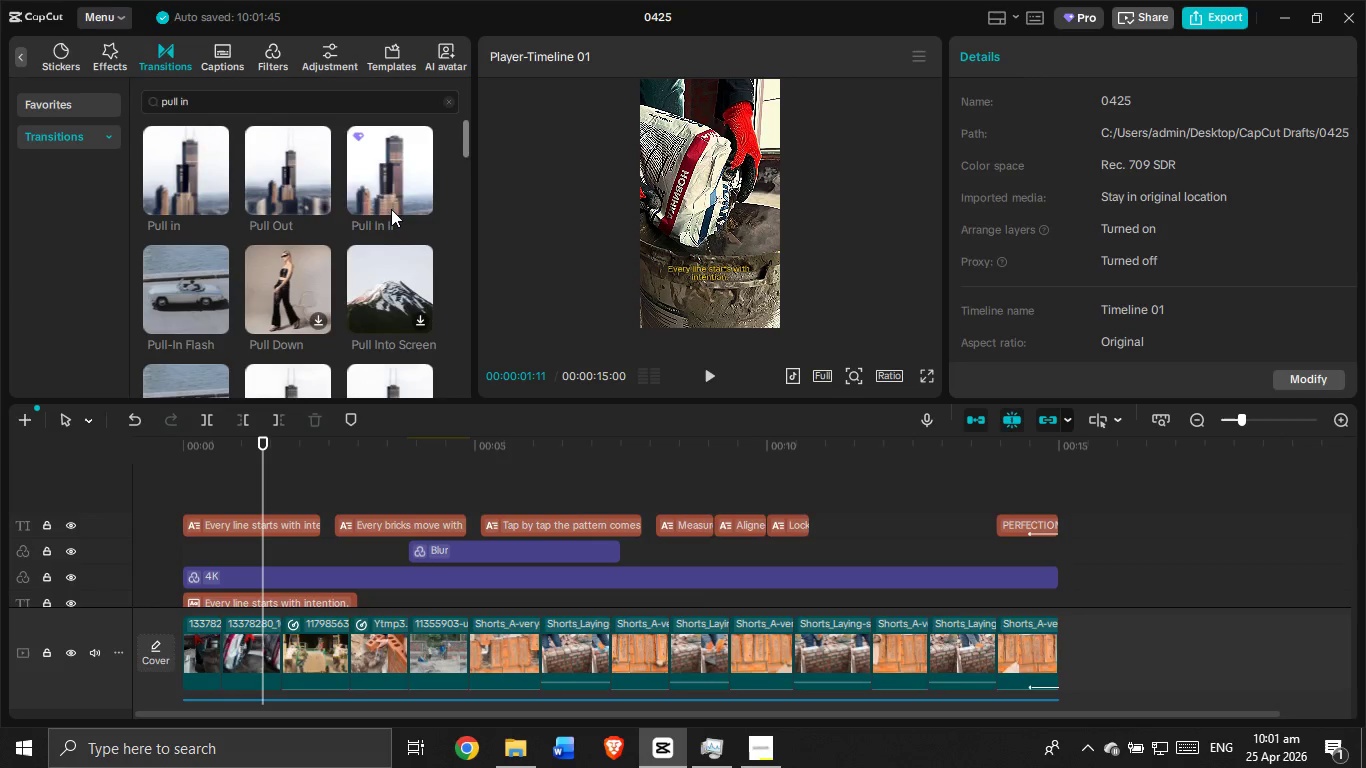 
mouse_move([391, 175])
 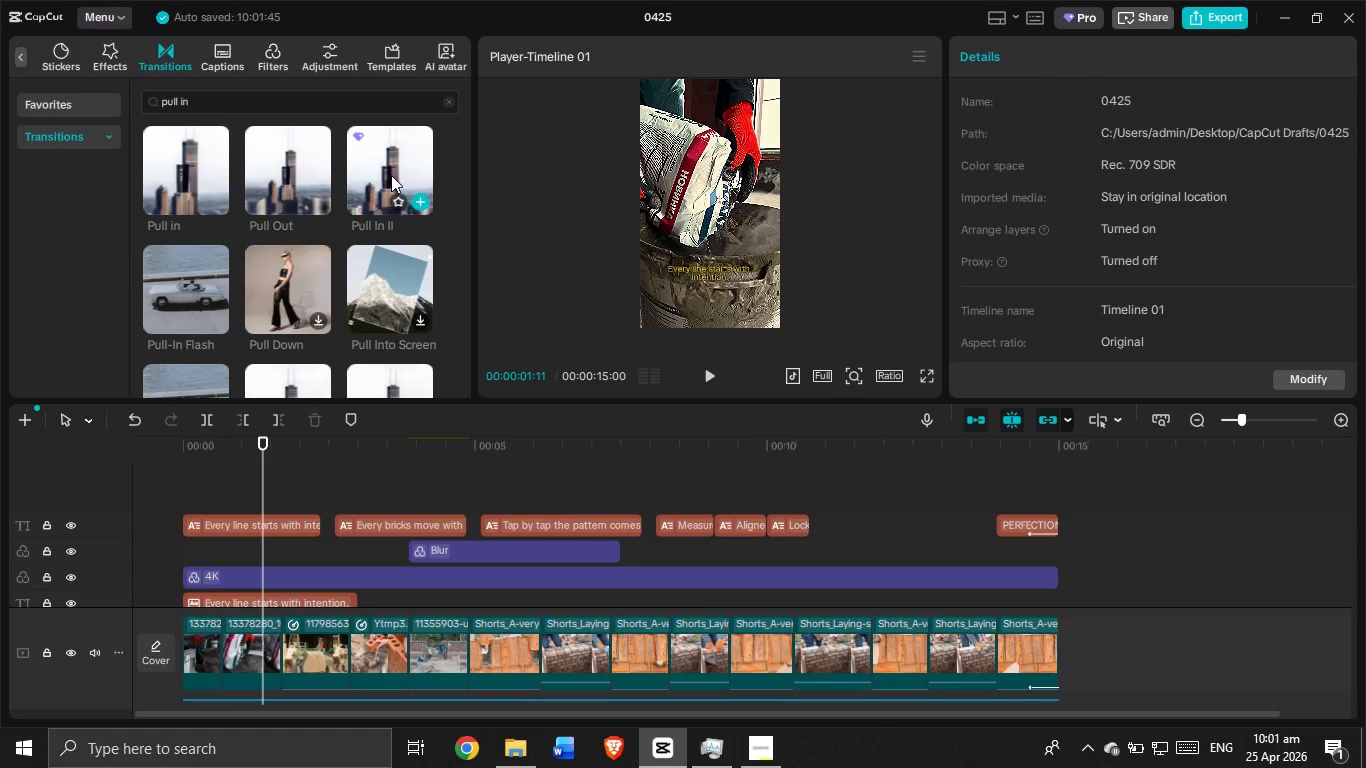 
left_click_drag(start_coordinate=[391, 175], to_coordinate=[193, 649])
 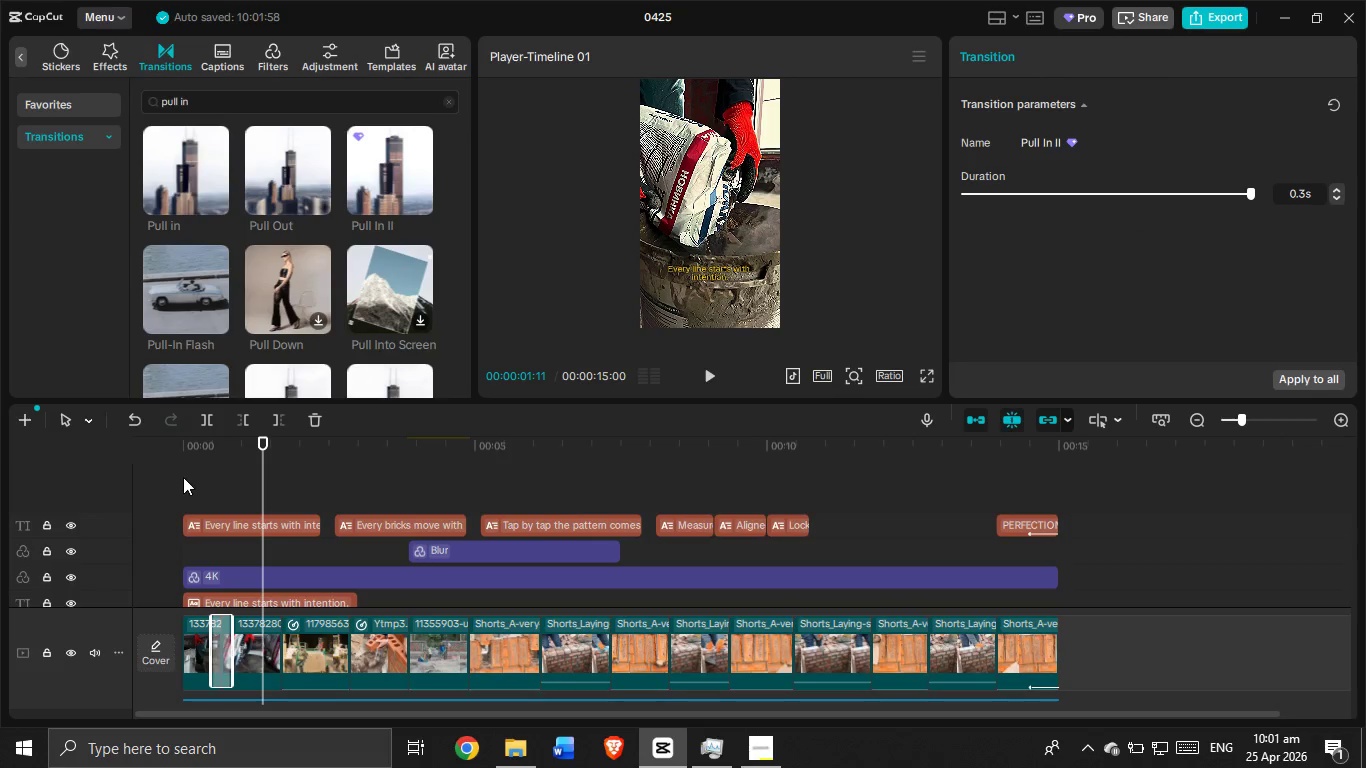 
double_click([185, 479])
 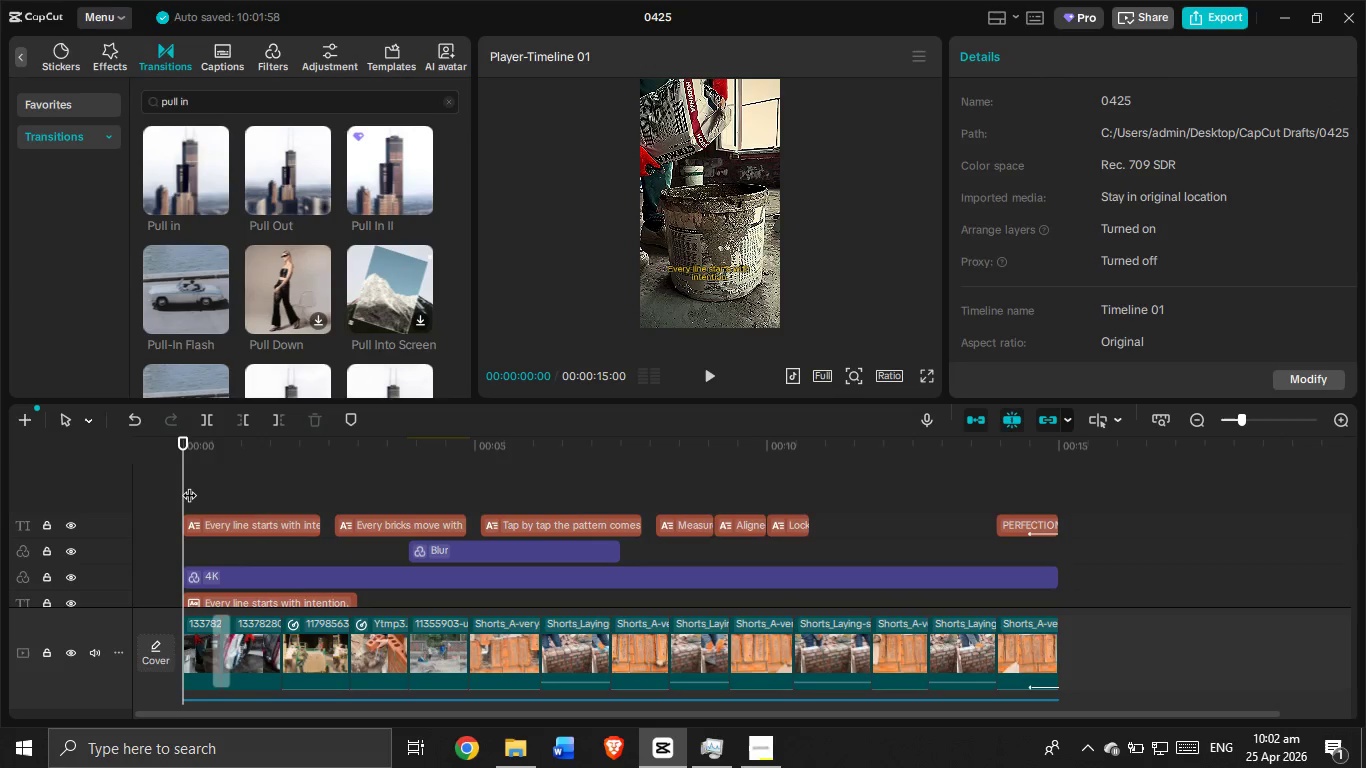 
left_click_drag(start_coordinate=[189, 485], to_coordinate=[202, 481])
 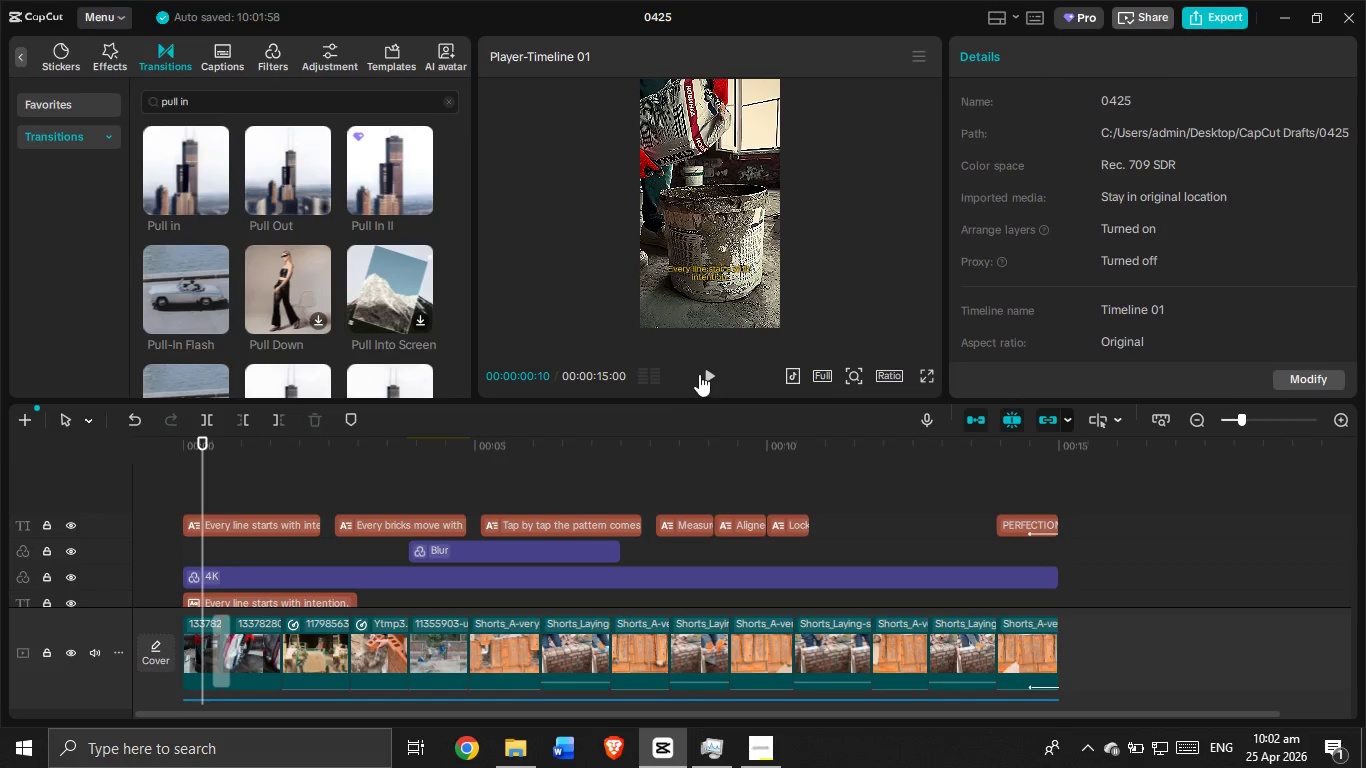 
left_click([705, 372])
 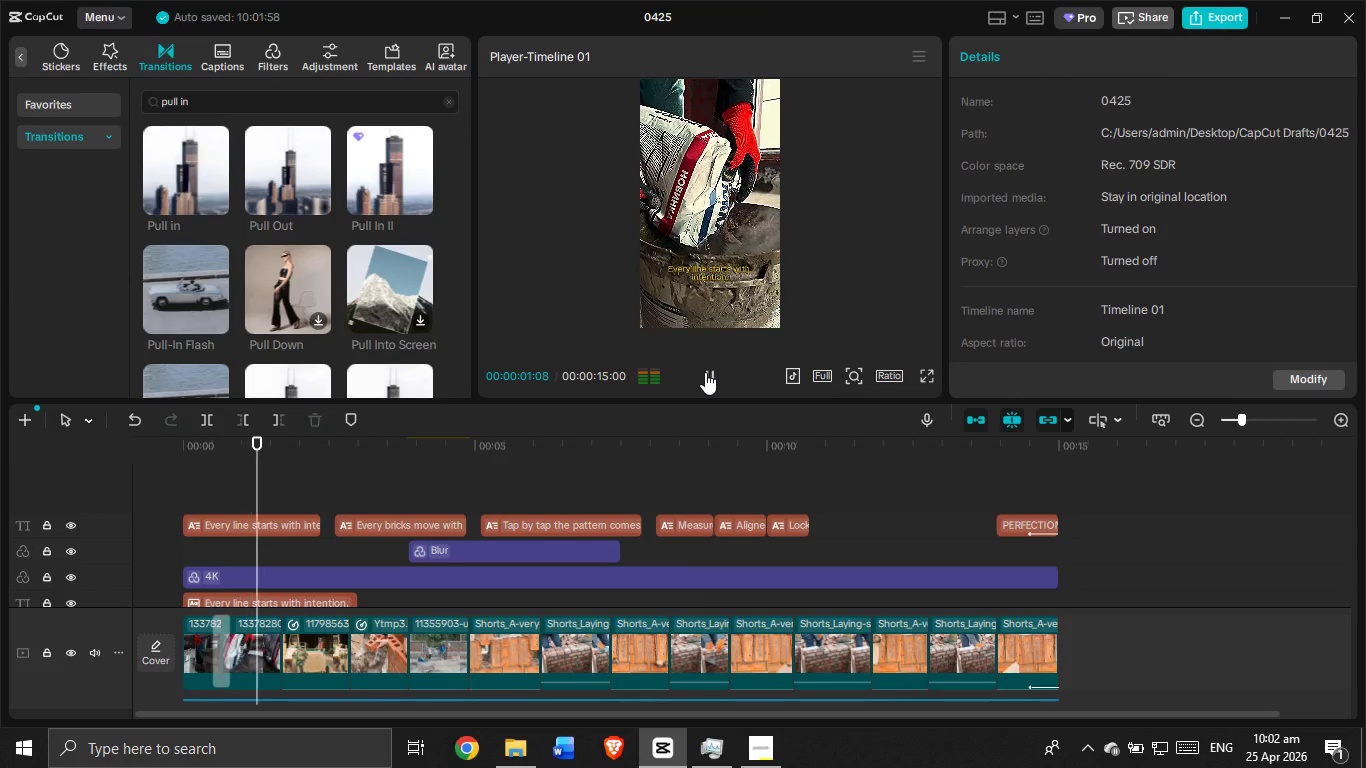 
left_click([705, 372])
 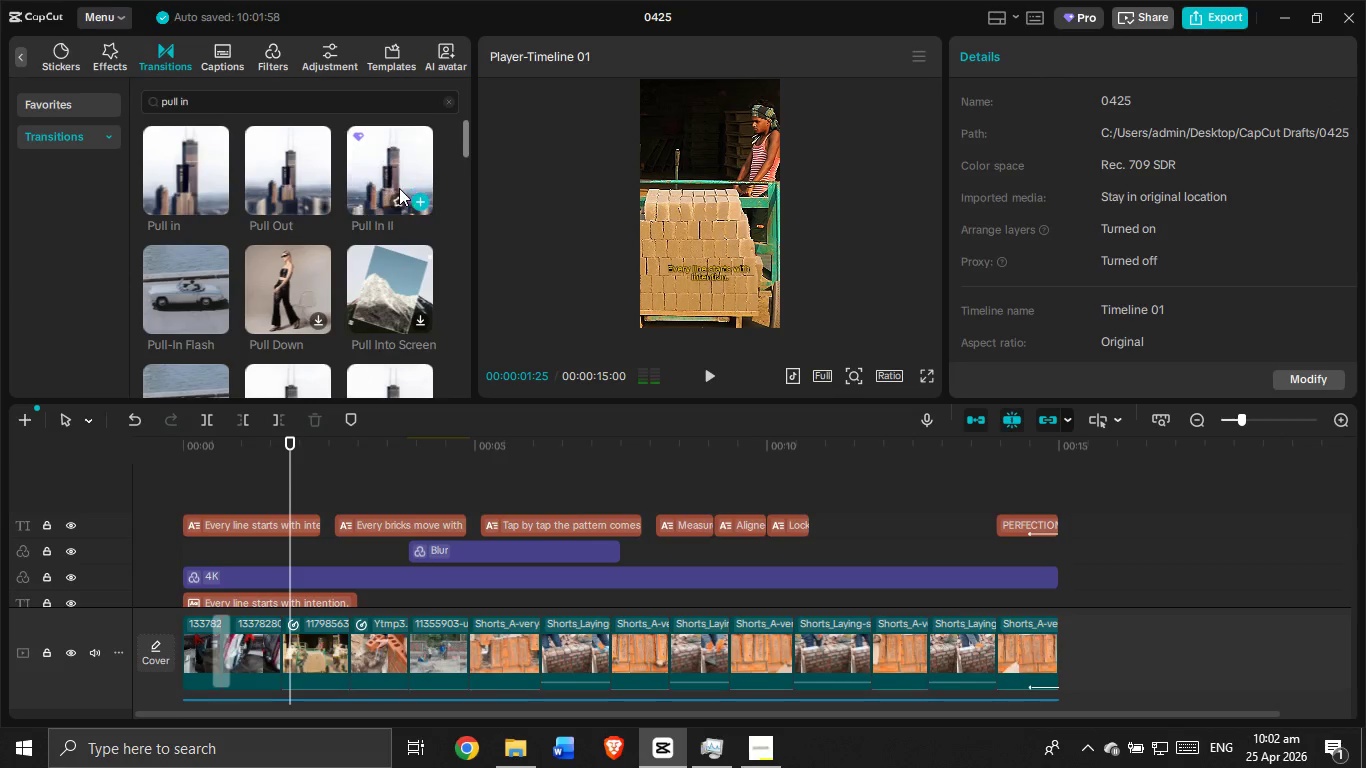 
left_click_drag(start_coordinate=[390, 164], to_coordinate=[338, 654])
 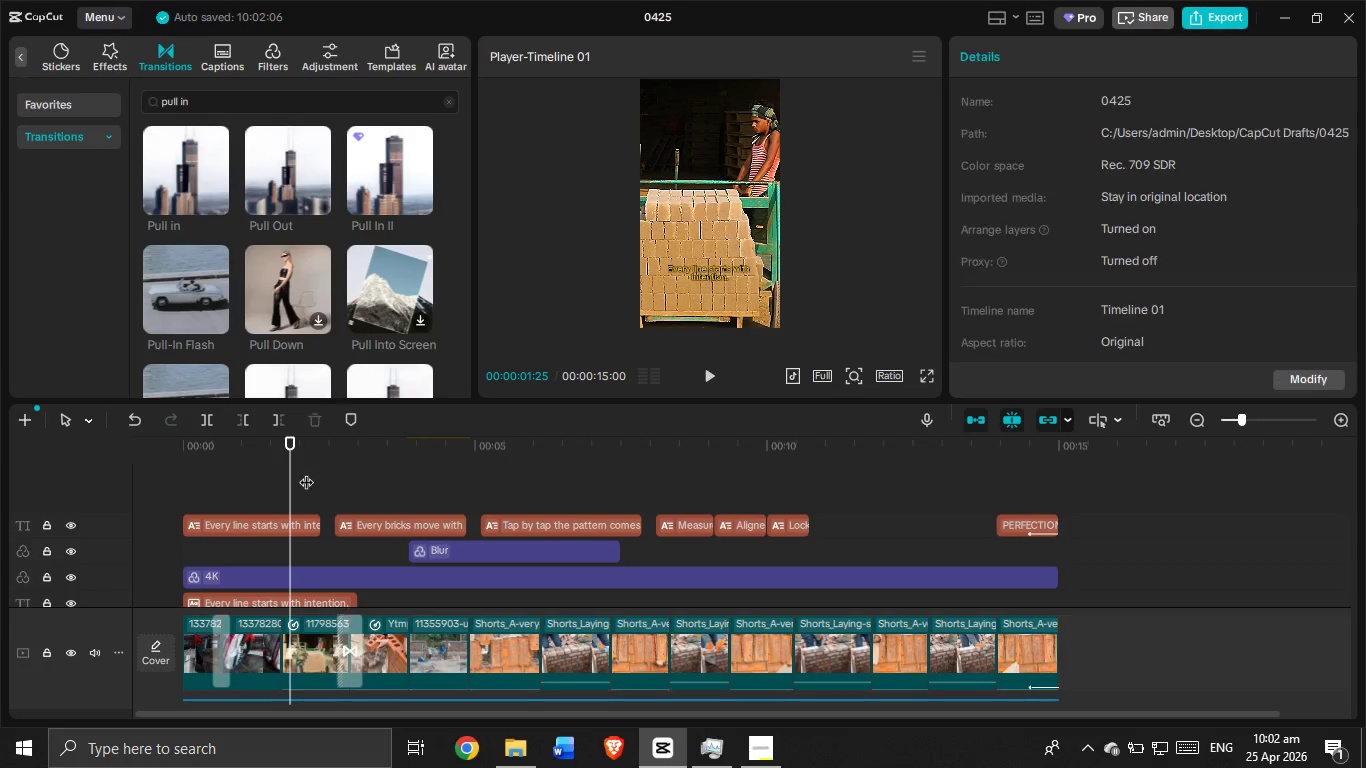 
left_click([232, 454])
 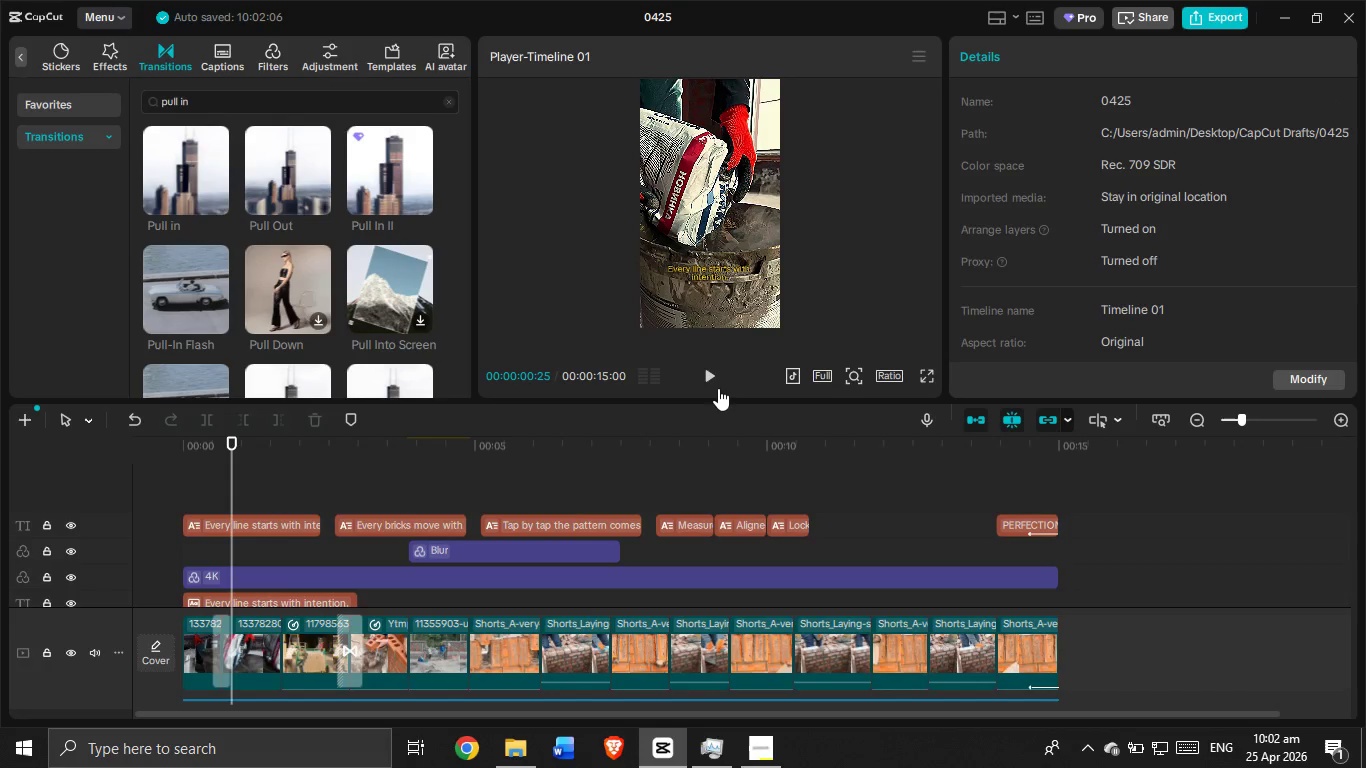 
left_click([714, 379])
 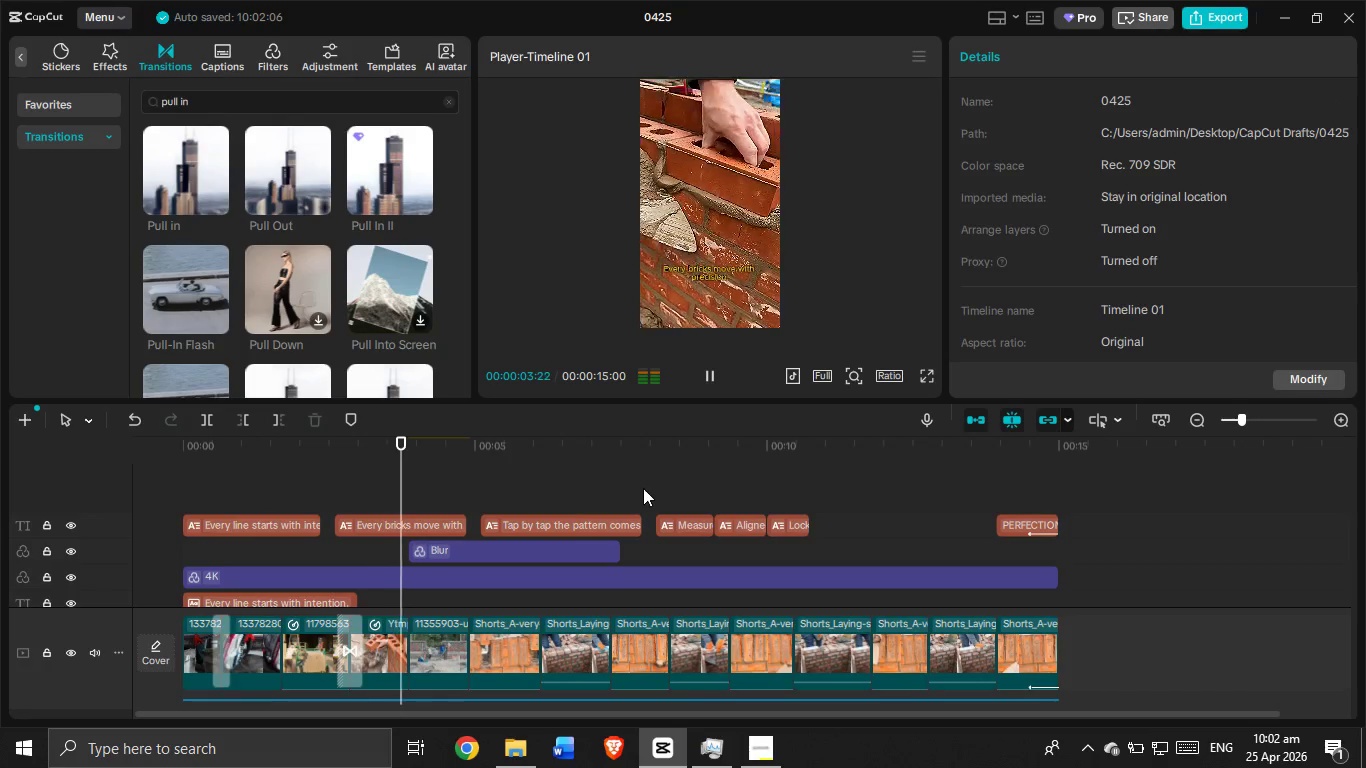 
scroll: coordinate [498, 653], scroll_direction: down, amount: 2.0
 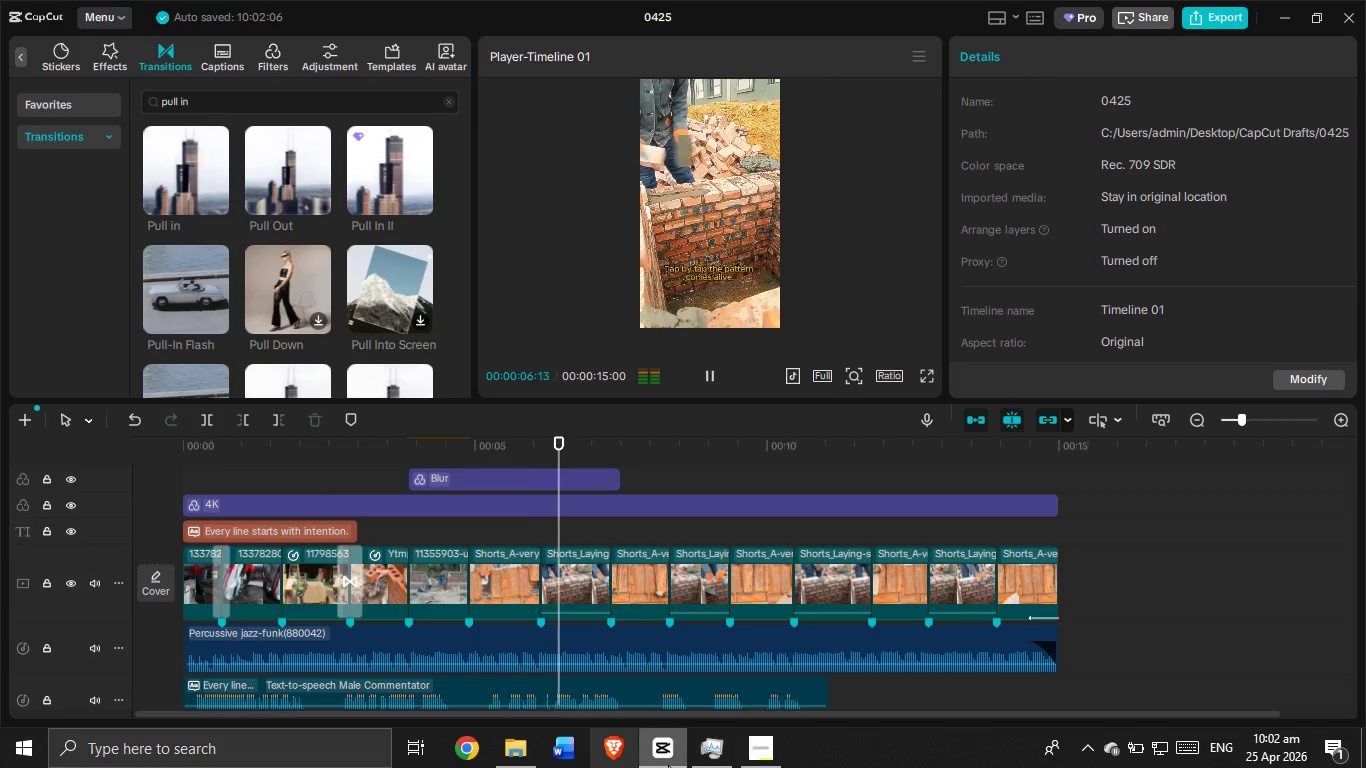 
left_click([754, 767])